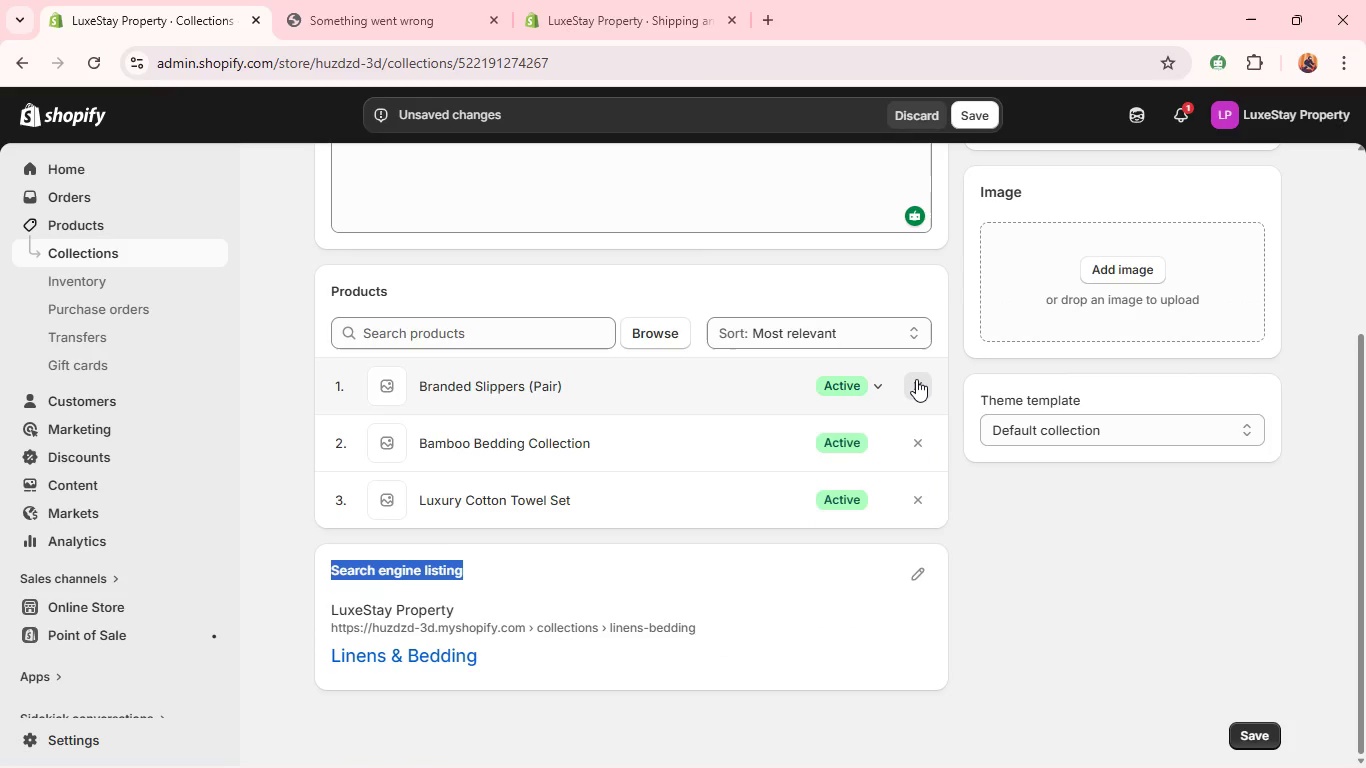 
double_click([916, 379])
 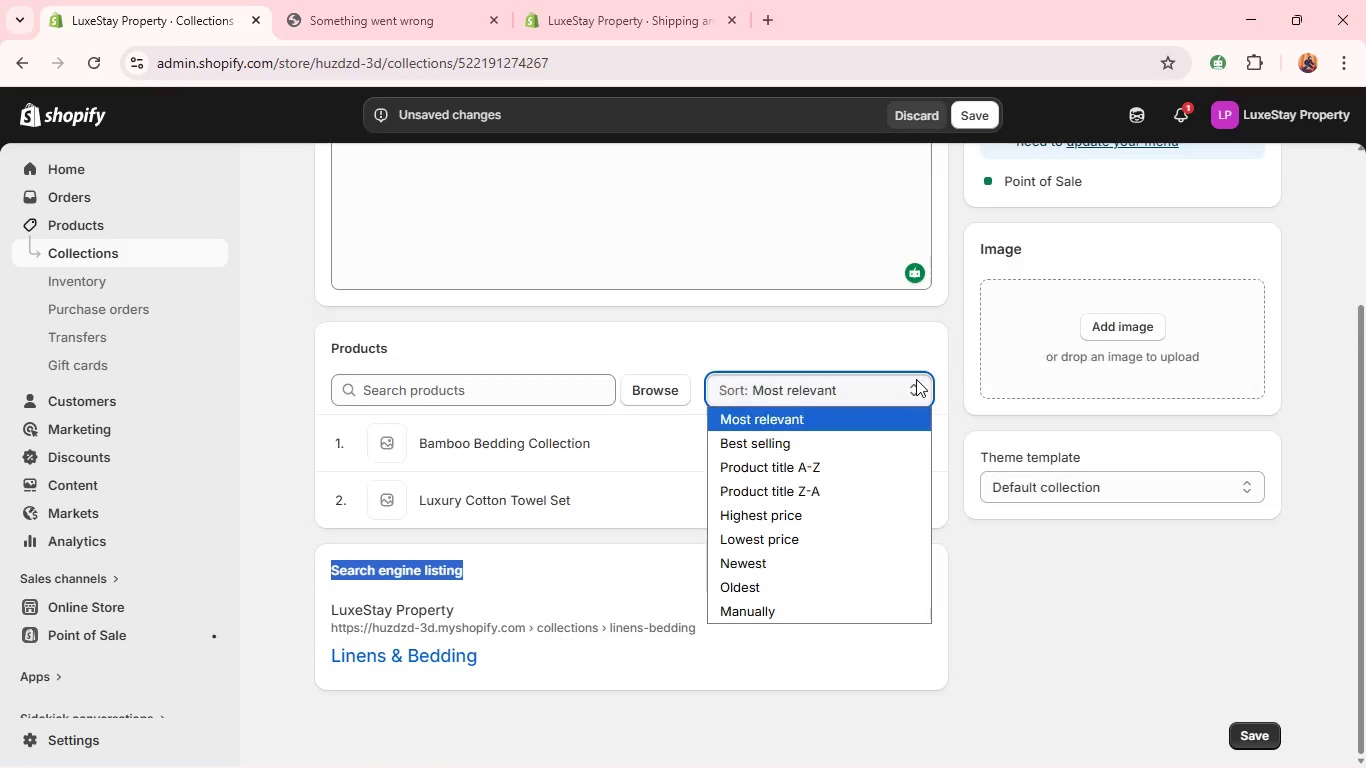 
triple_click([916, 379])
 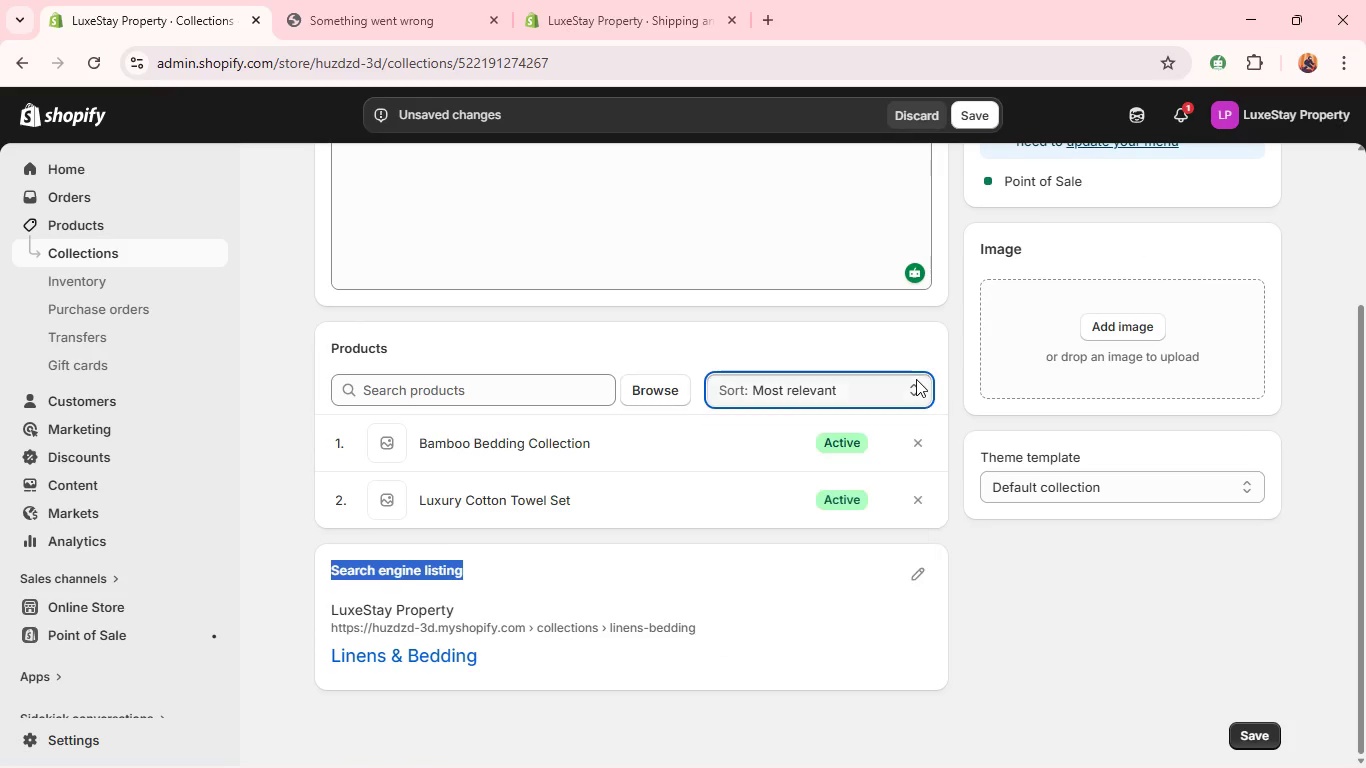 
left_click_drag(start_coordinate=[916, 379], to_coordinate=[917, 440])
 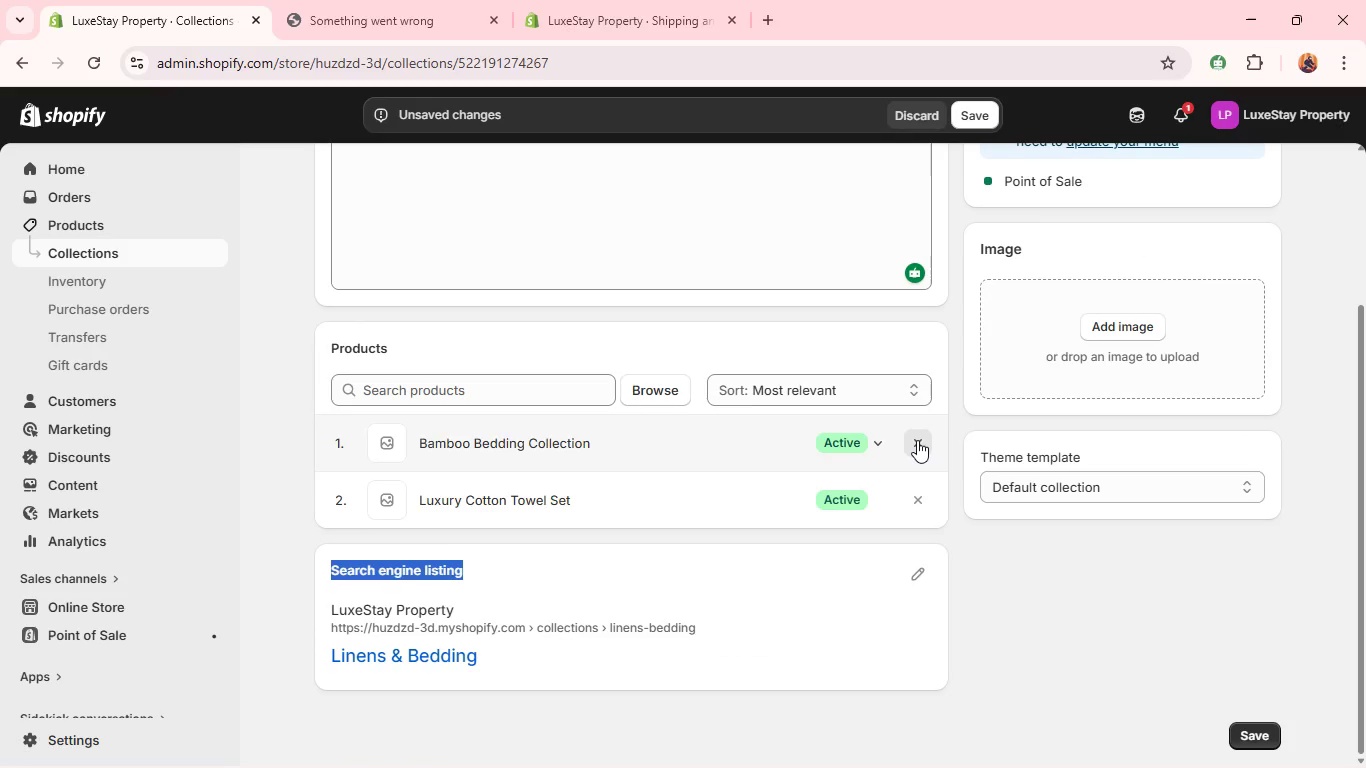 
left_click([917, 440])
 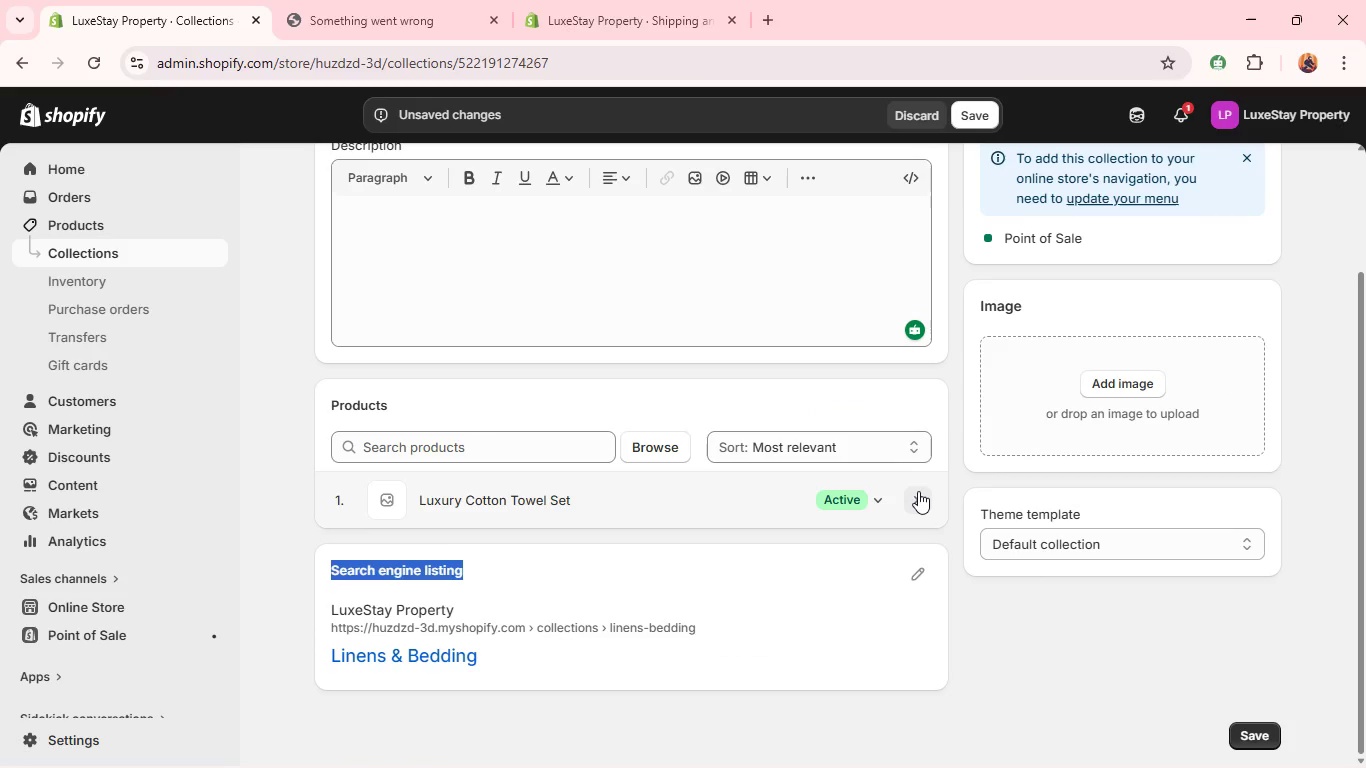 
left_click([918, 499])
 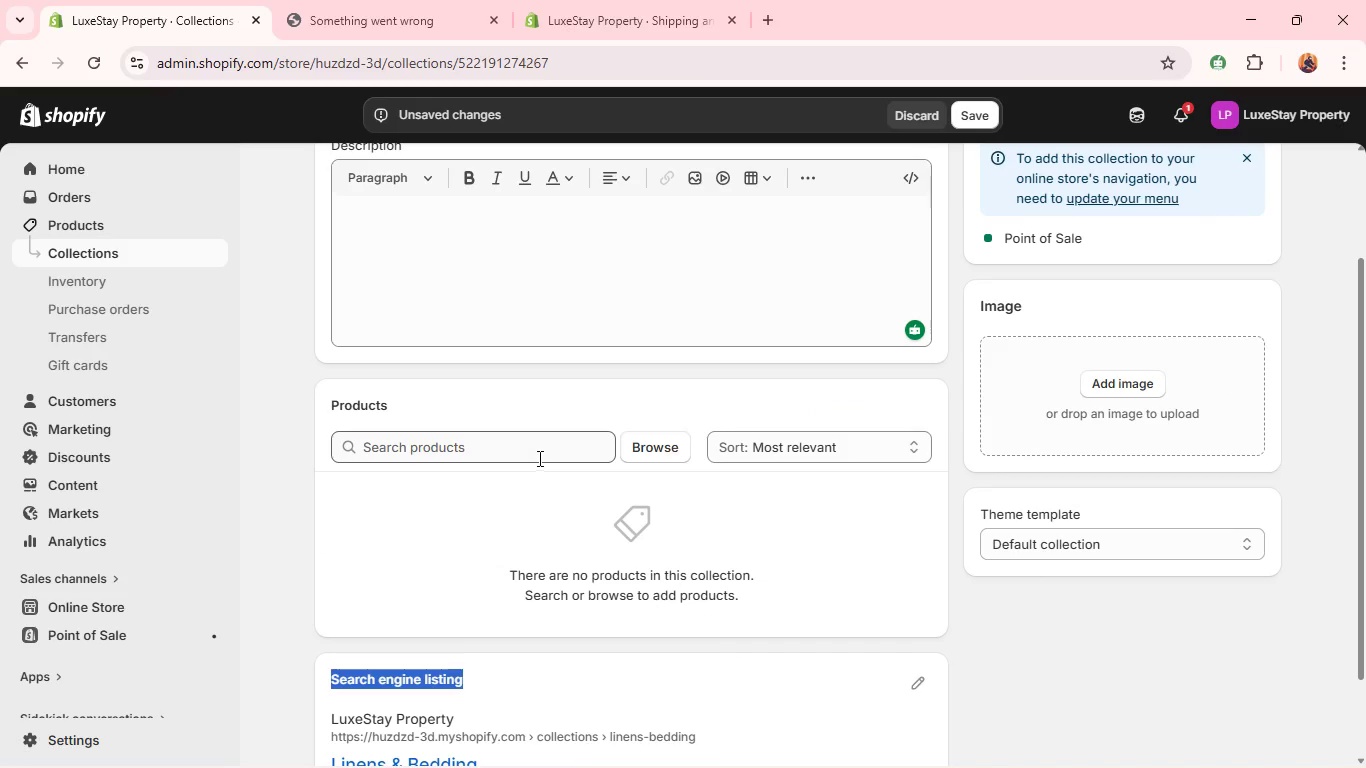 
left_click([538, 456])
 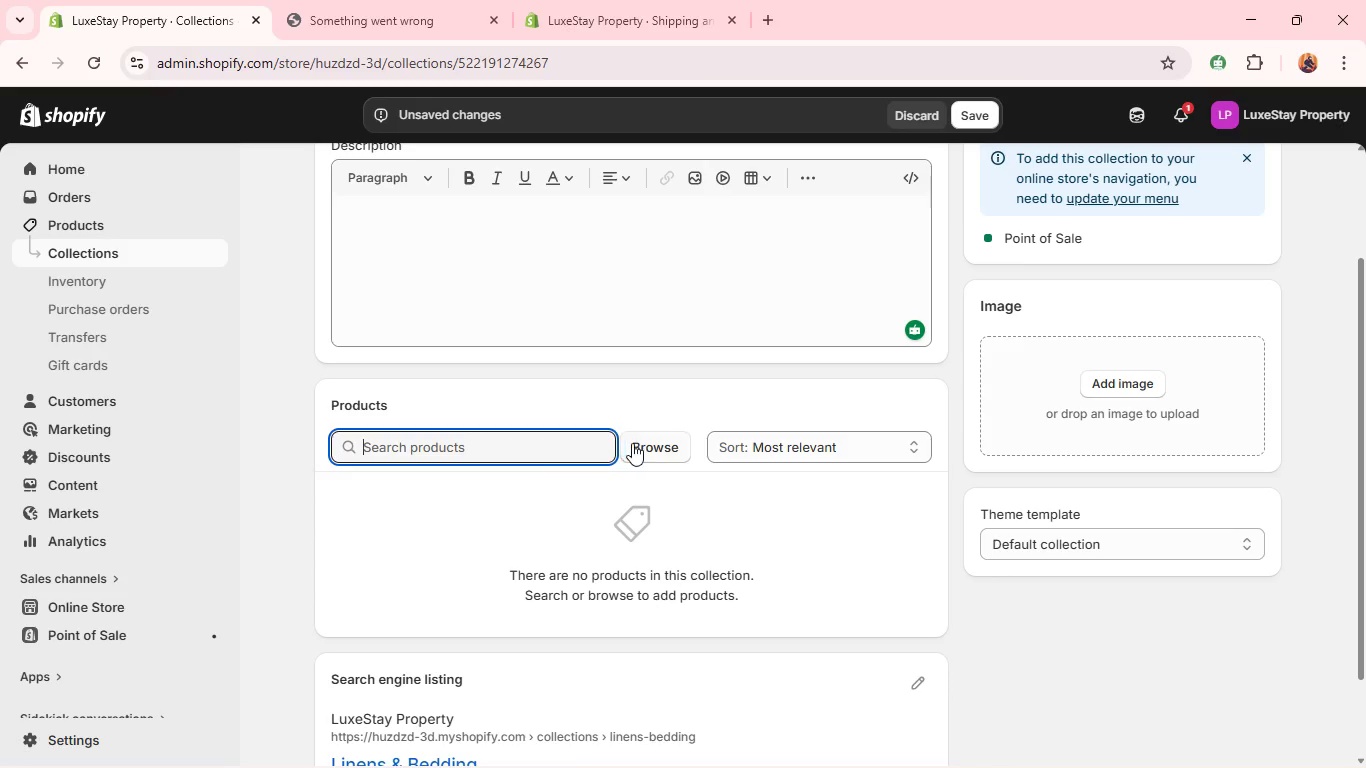 
left_click([634, 443])
 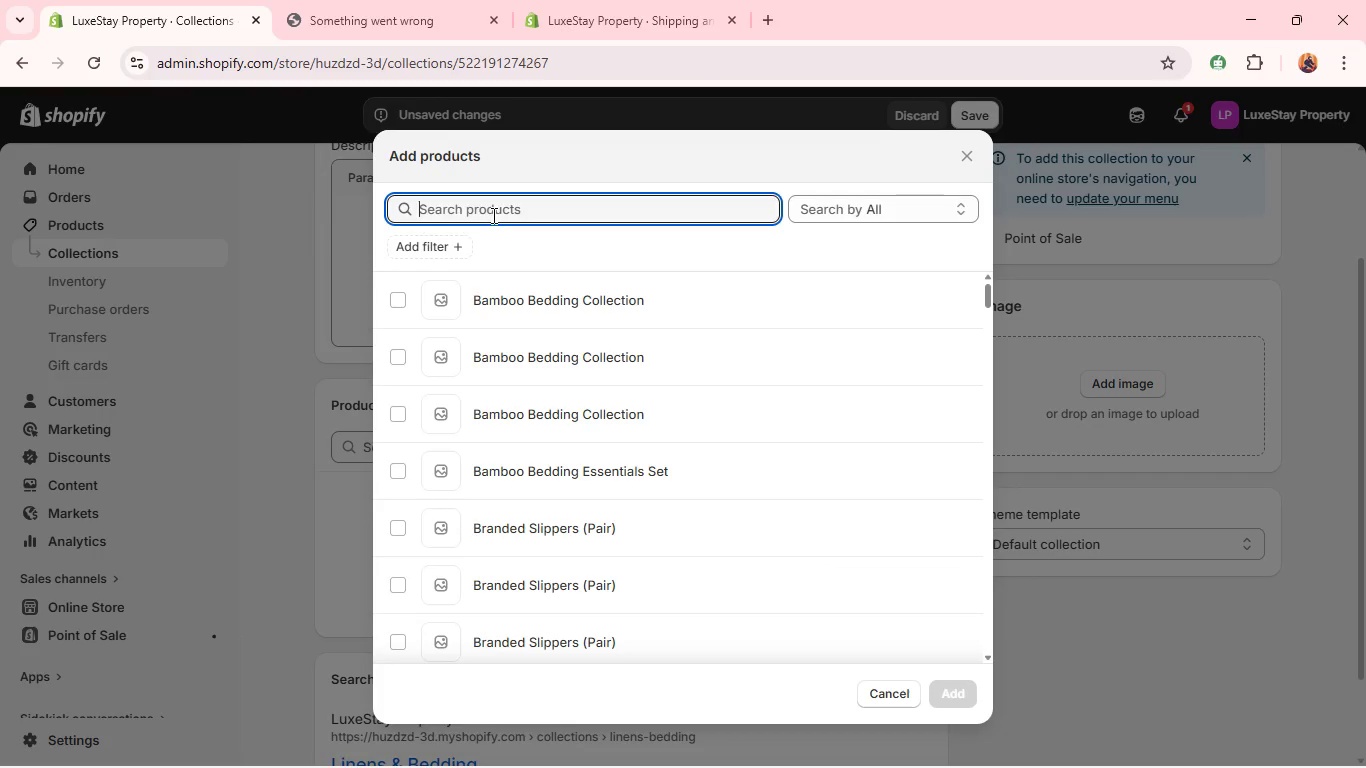 
type(ls-000LS-o)
key(Backspace)
type(--)
key(Backspace)
key(Backspace)
type(00004)
 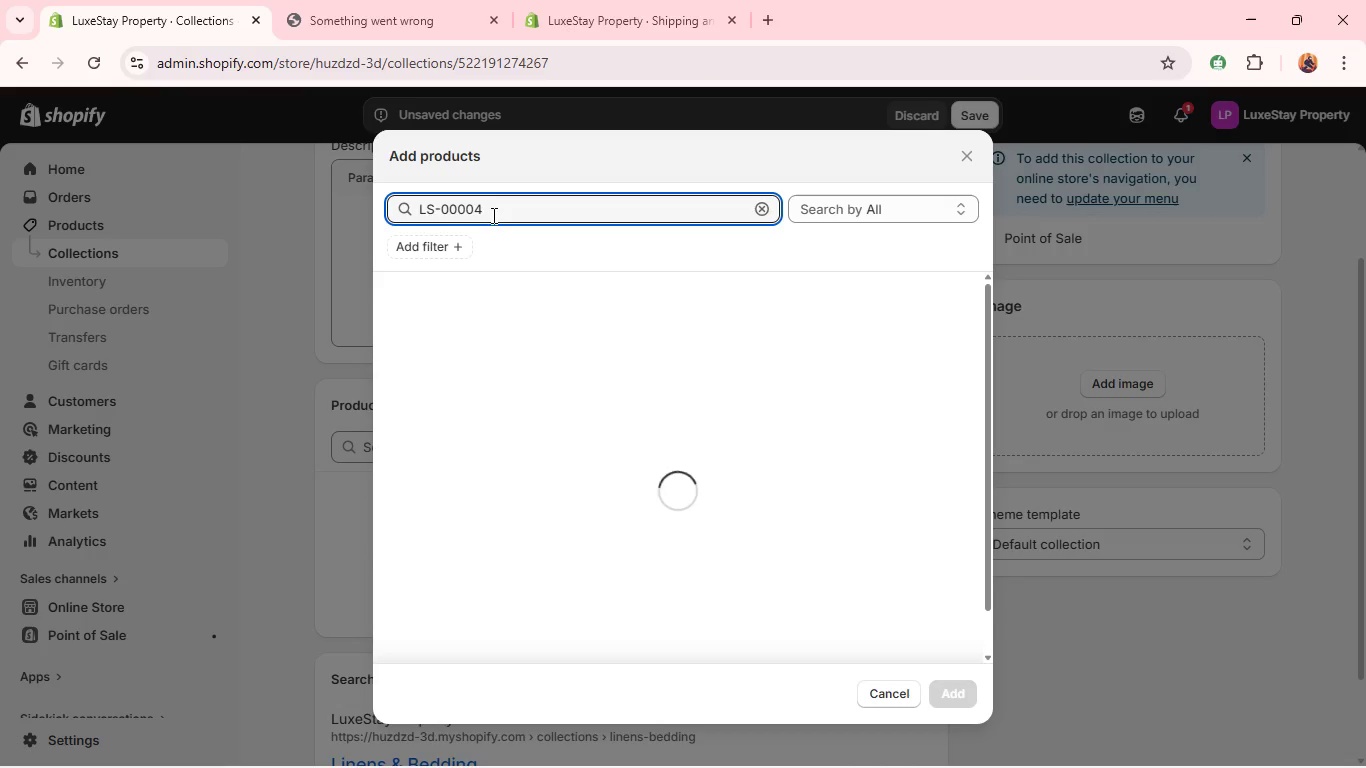 
left_click([395, 298])
 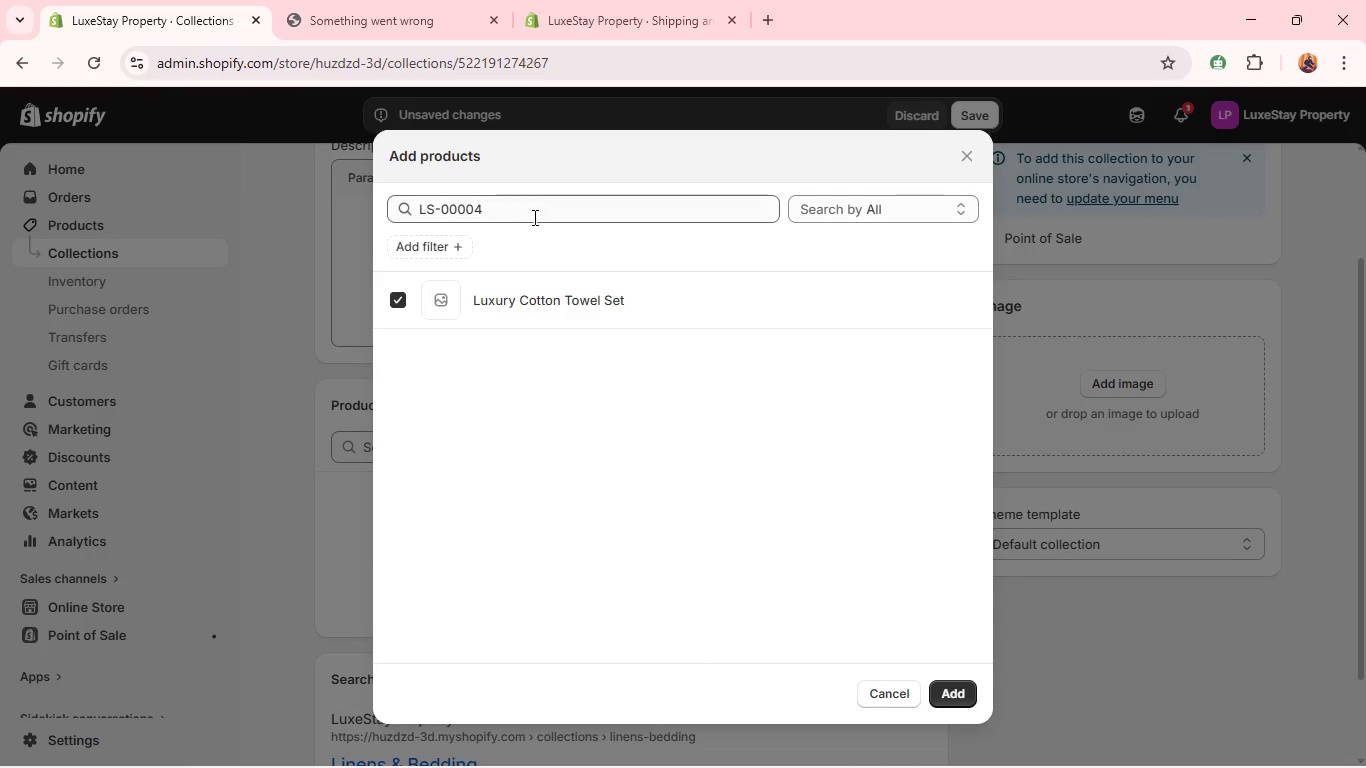 
left_click([539, 213])
 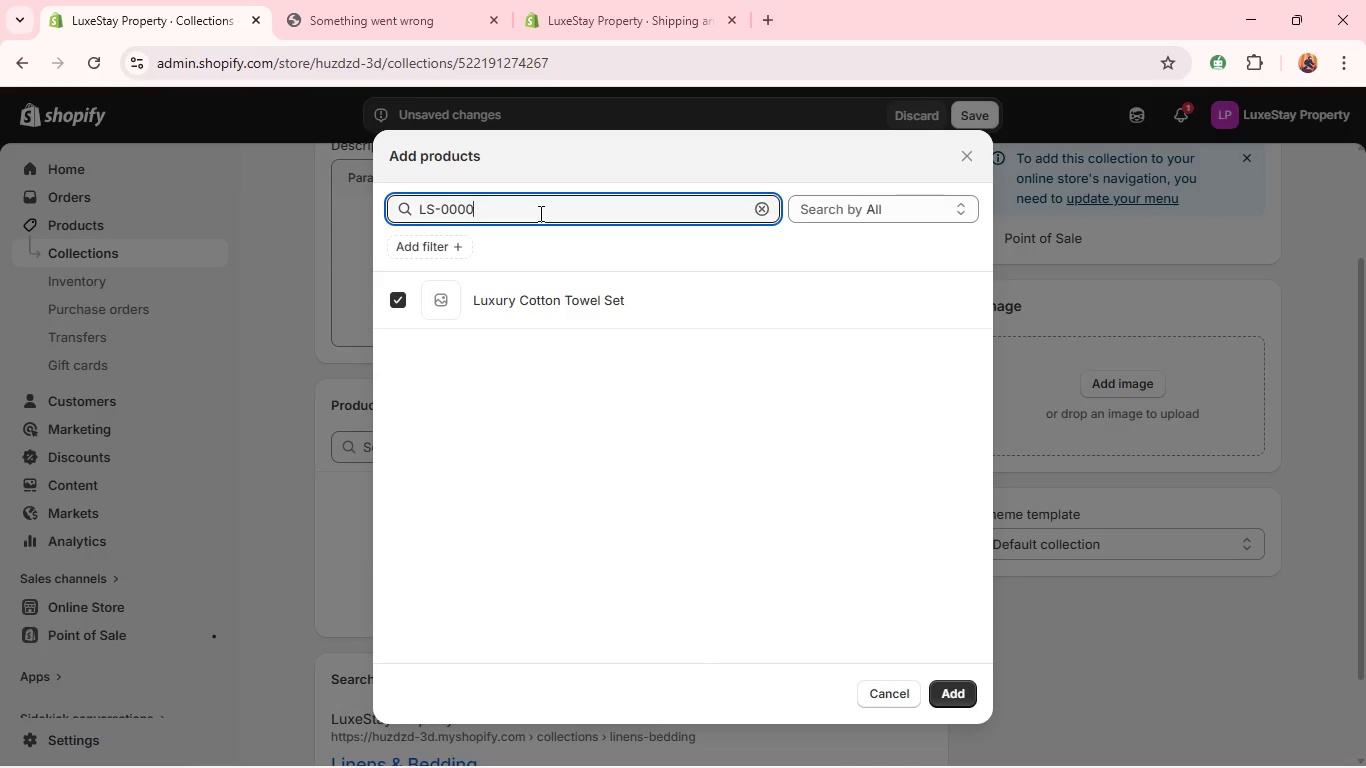 
key(Backspace)
 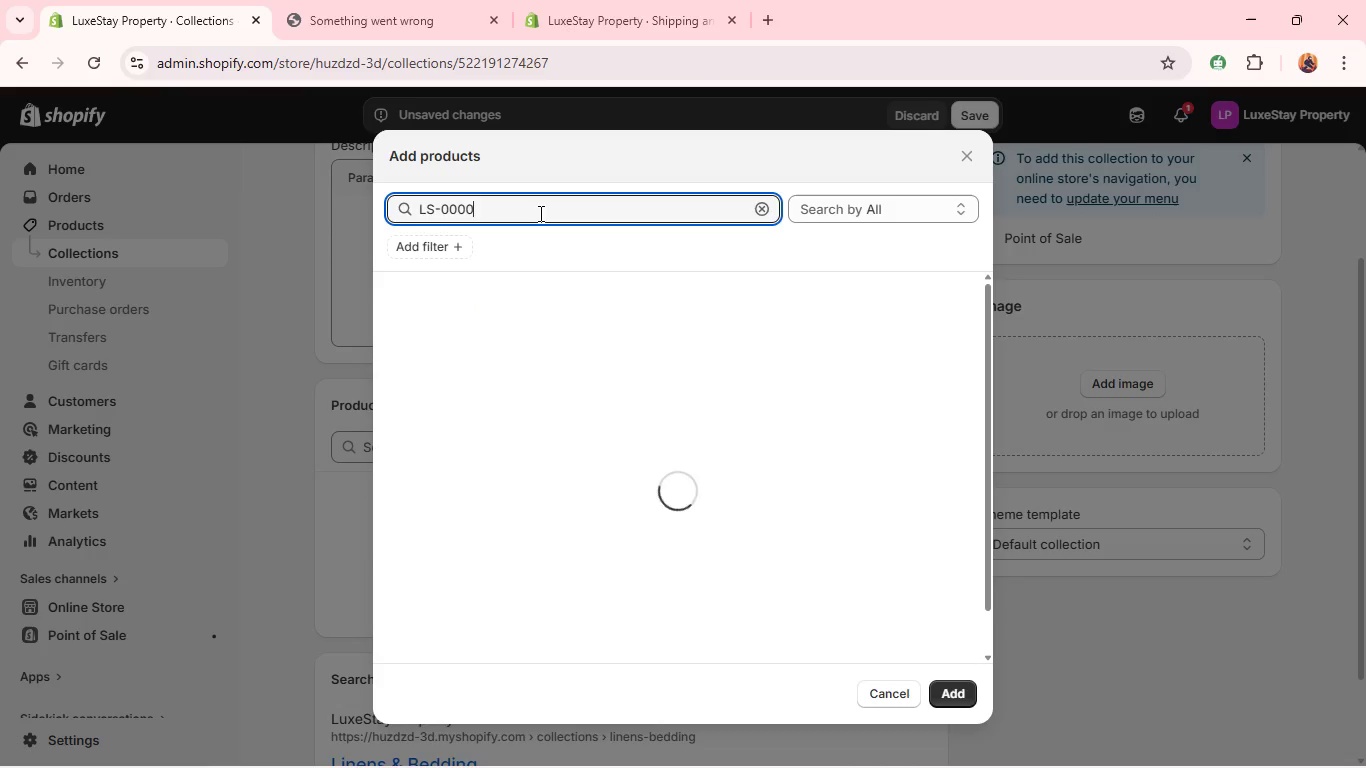 
key(8)
 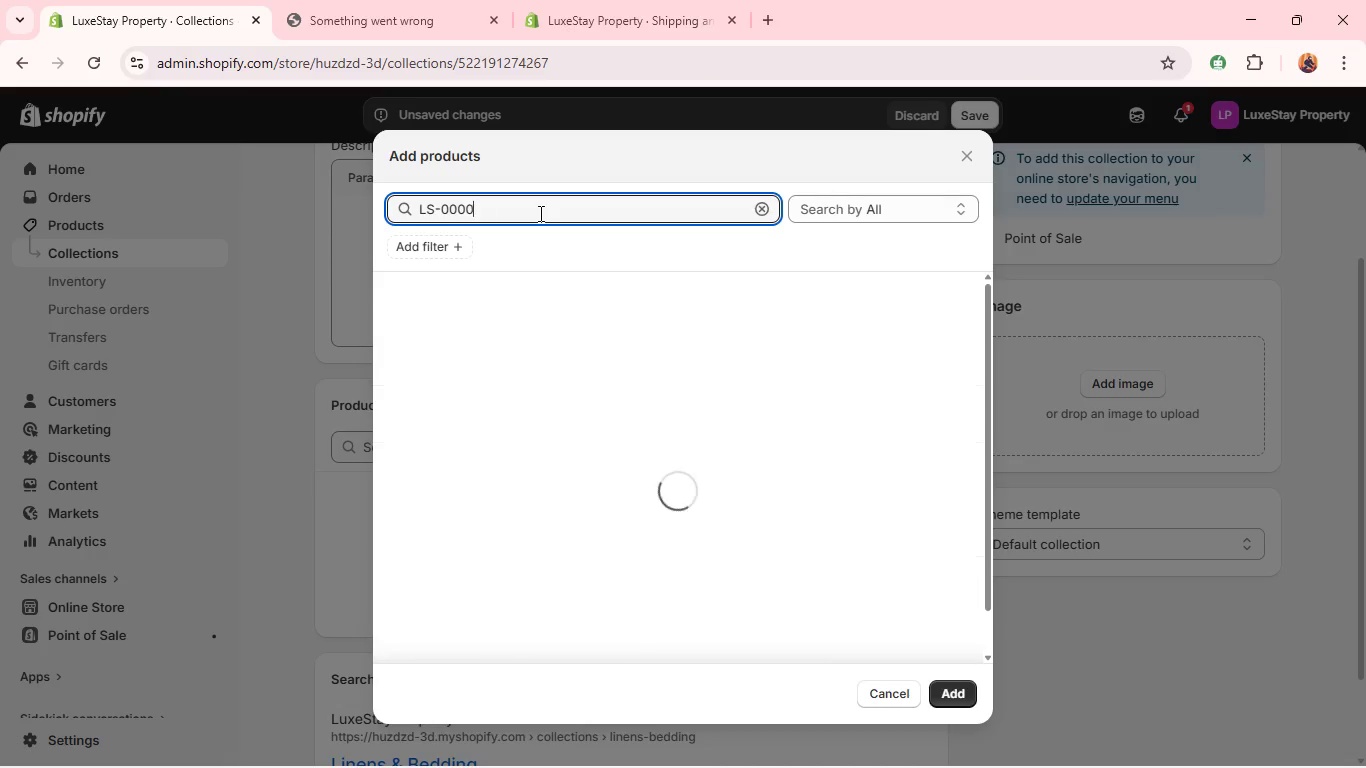 
key(Backspace)
 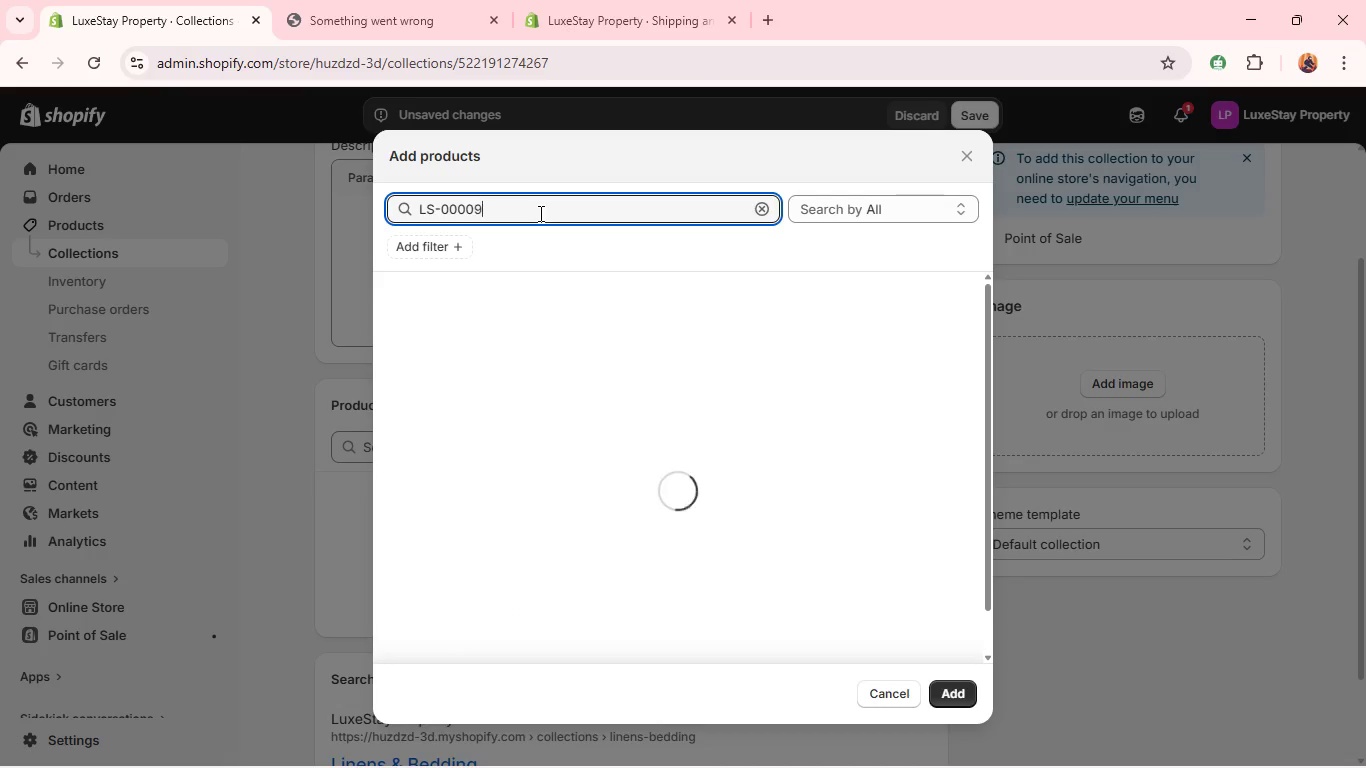 
key(9)
 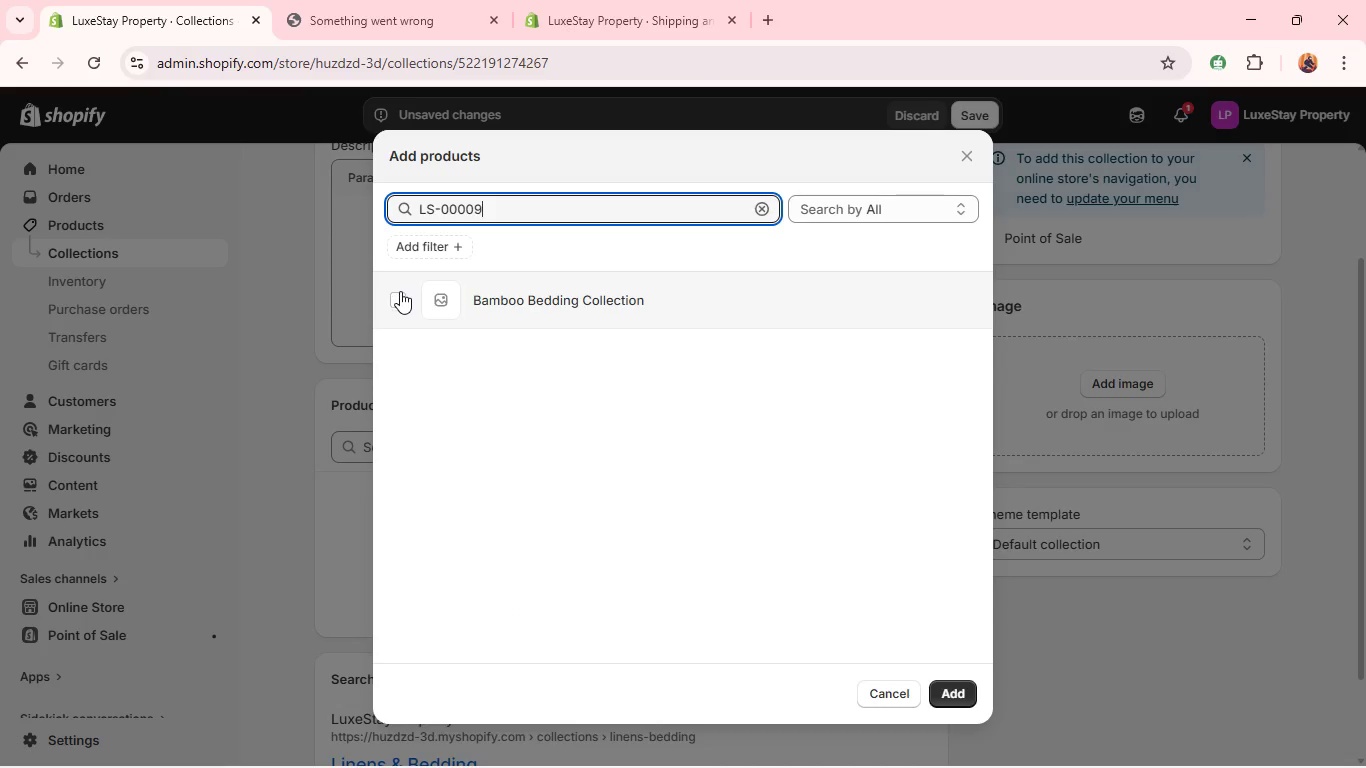 
left_click([400, 294])
 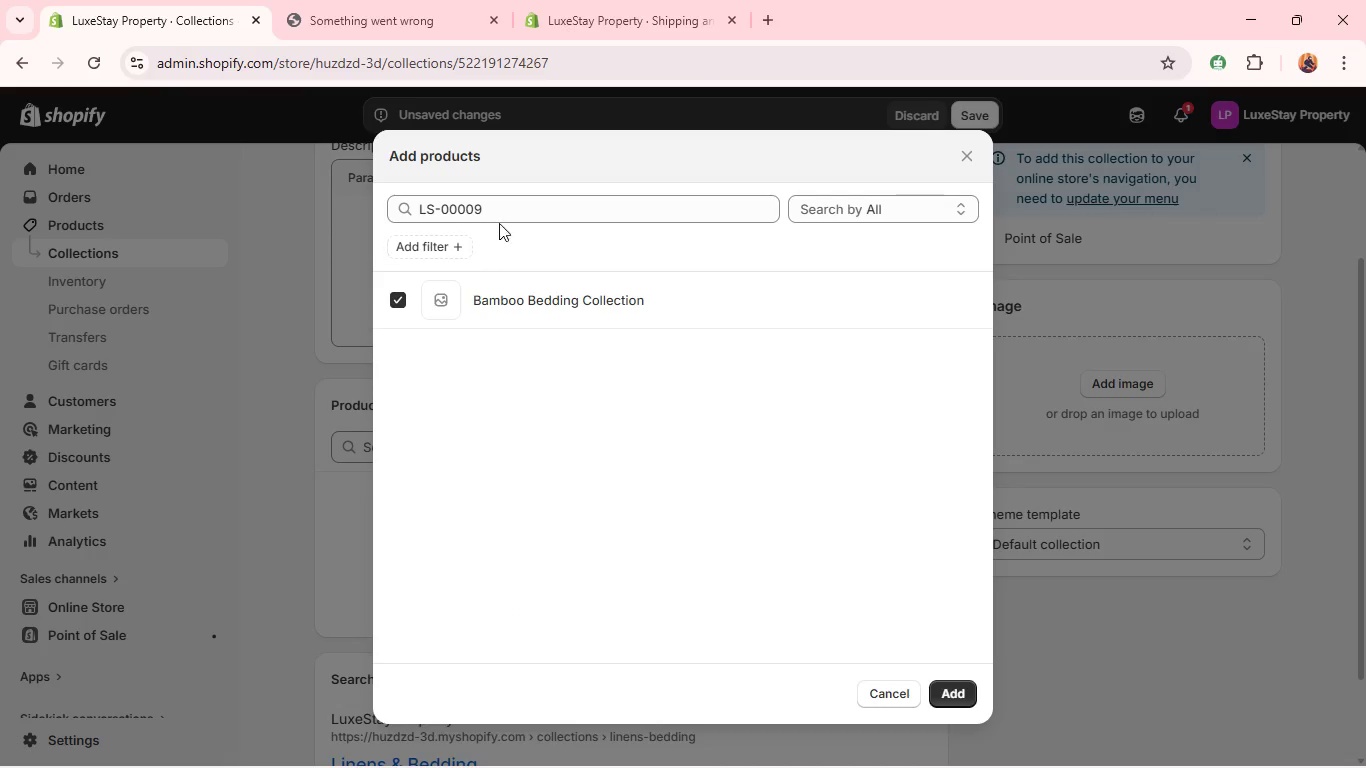 
left_click([517, 213])
 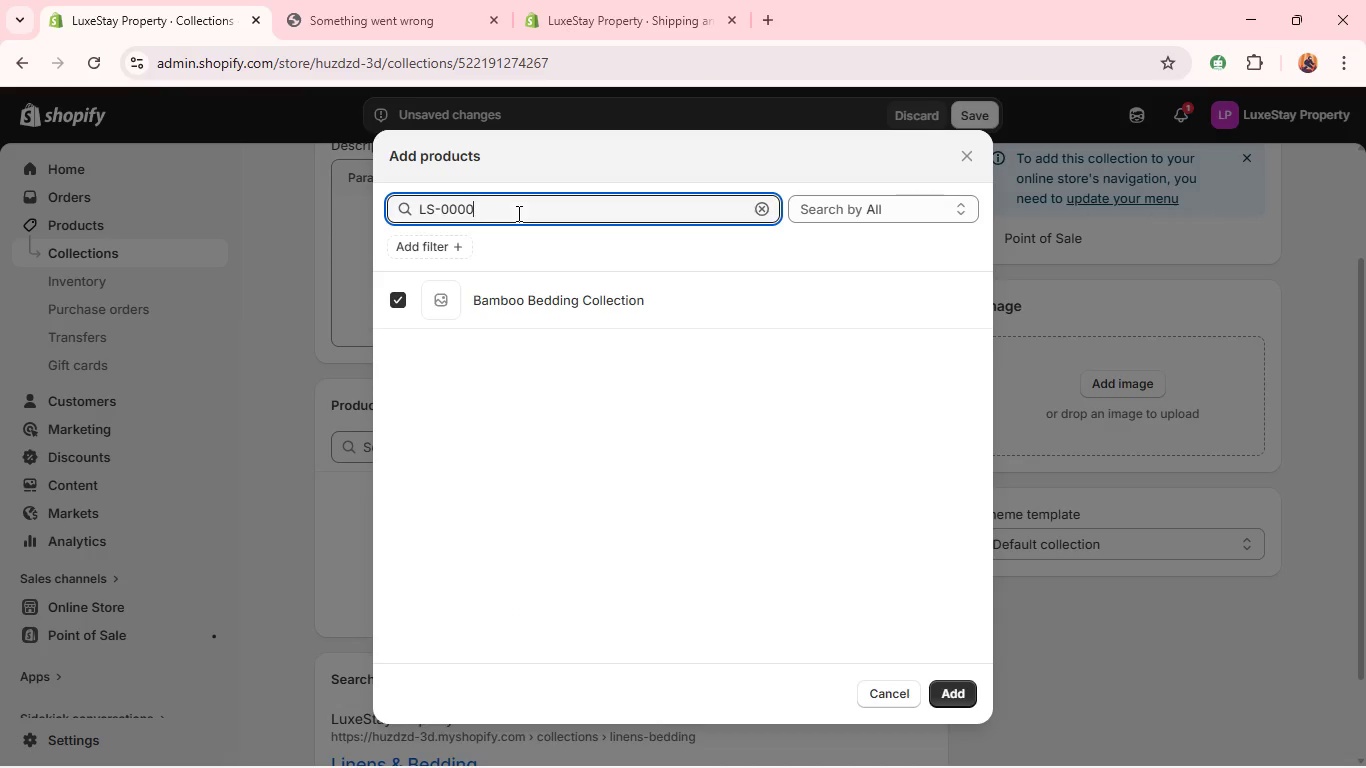 
key(Backspace)
key(Backspace)
type(21)
 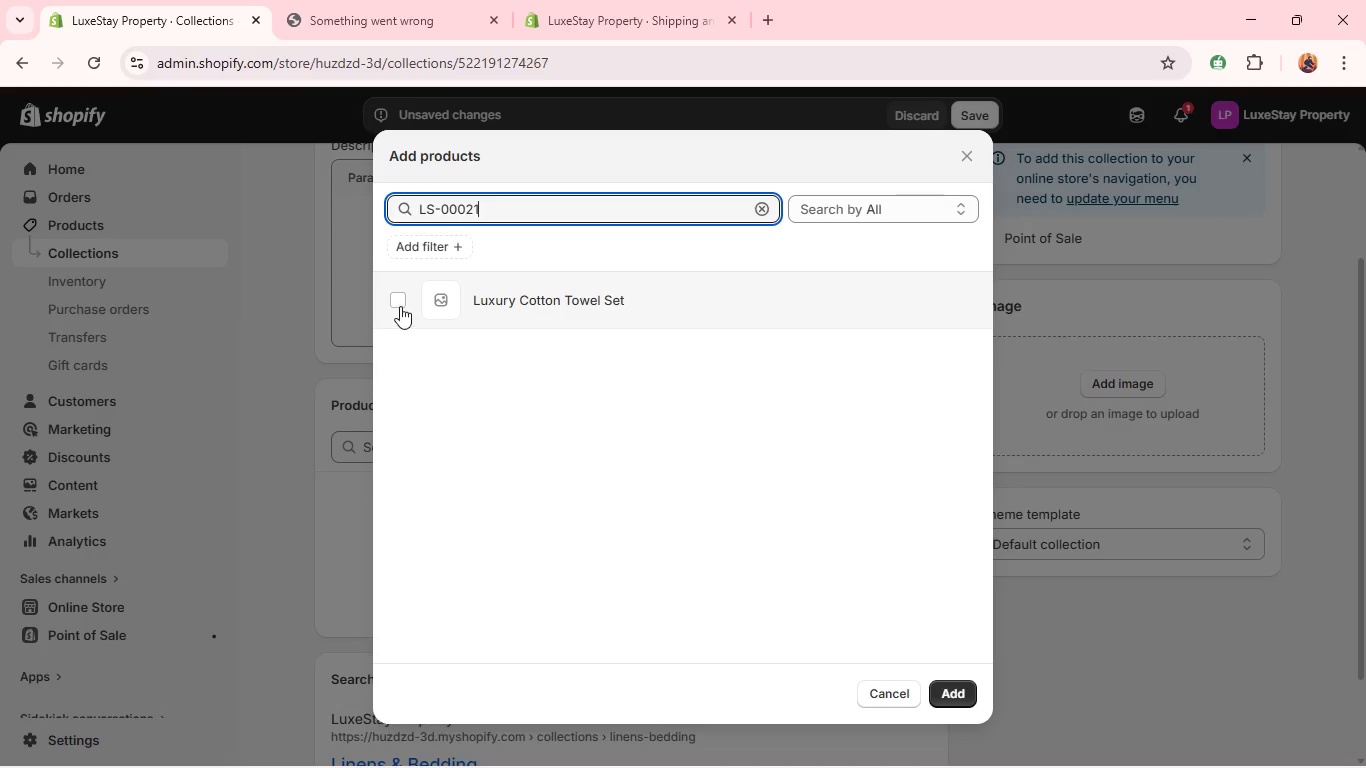 
left_click([399, 304])
 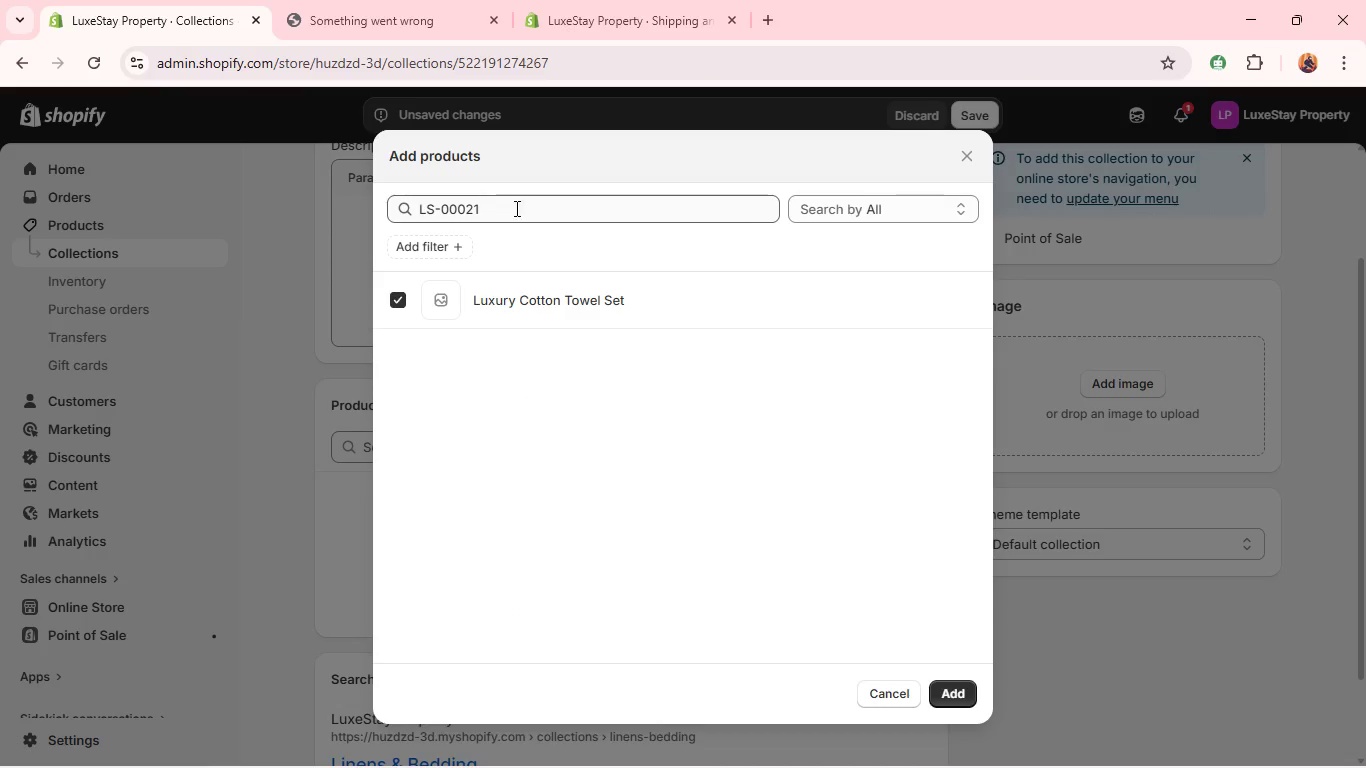 
left_click([521, 205])
 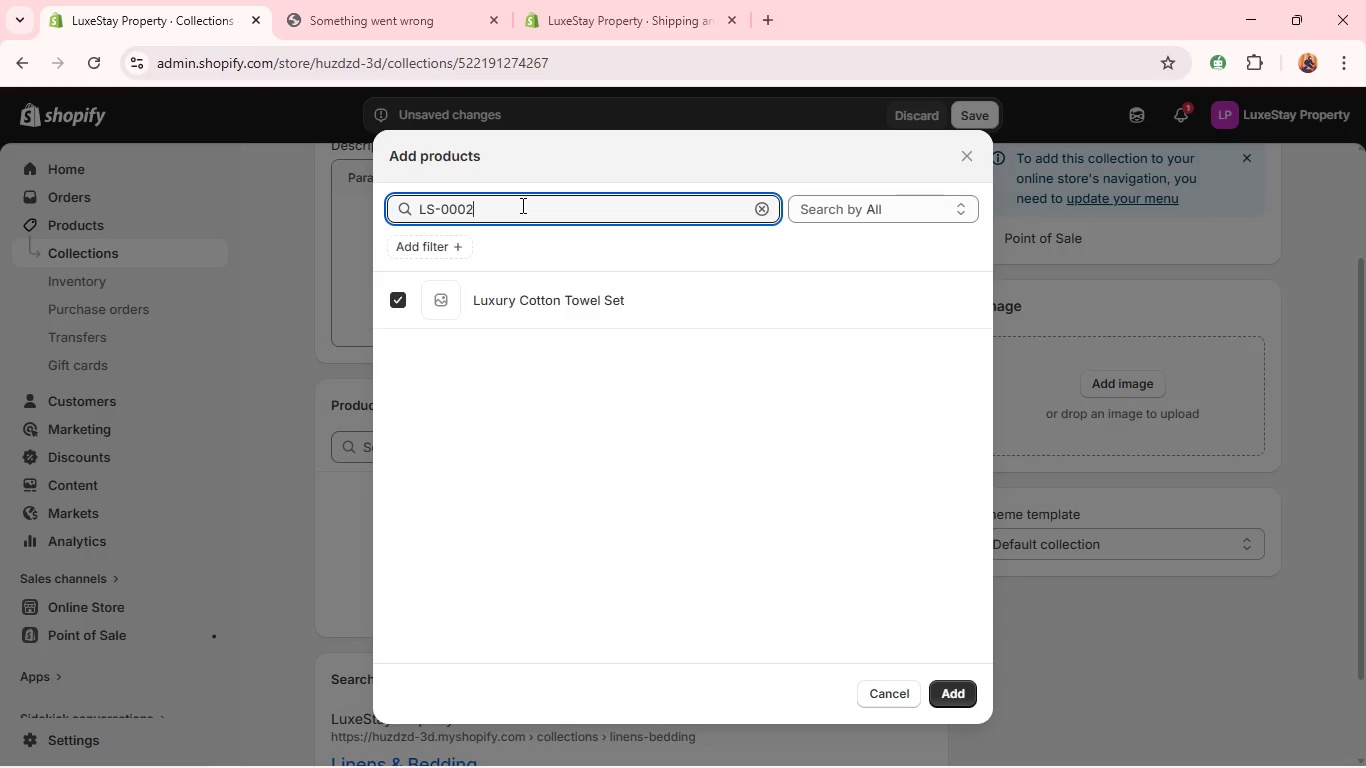 
key(Backspace)
 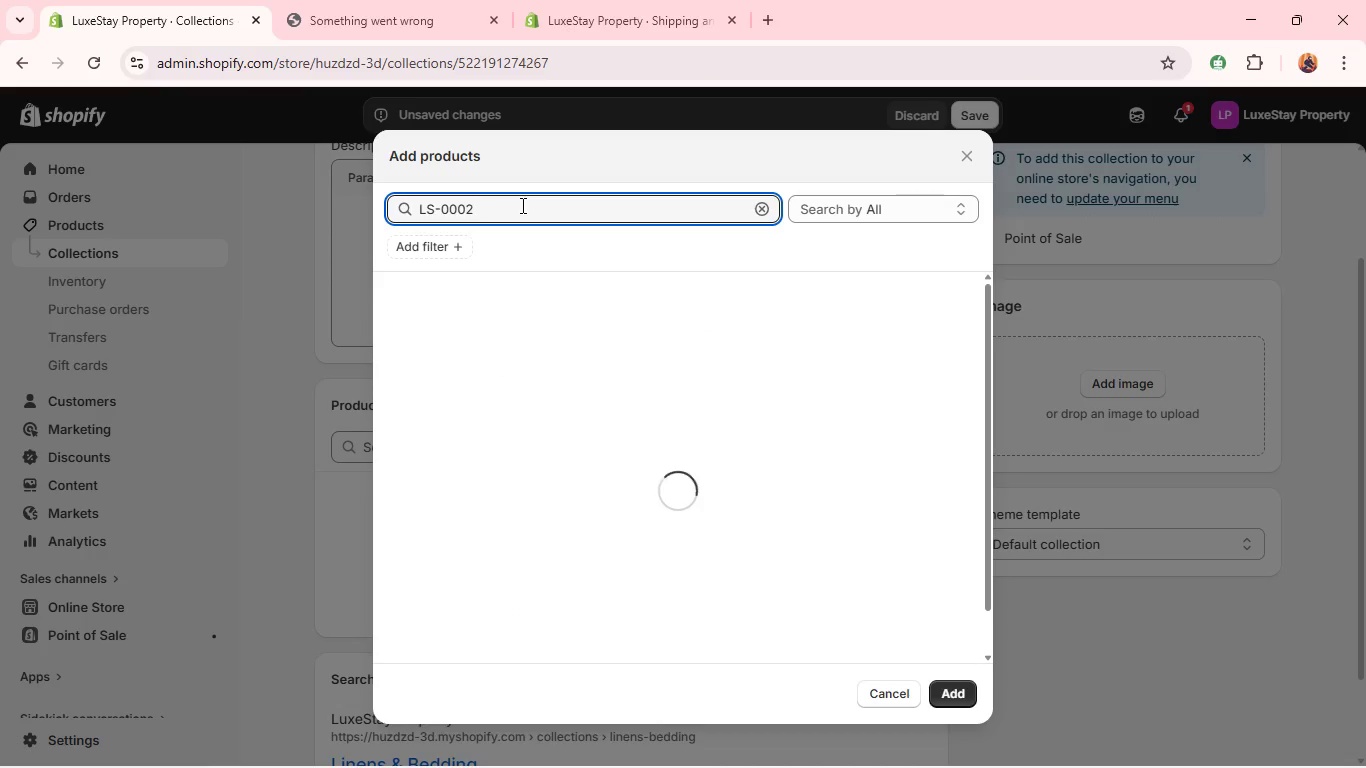 
key(5)
 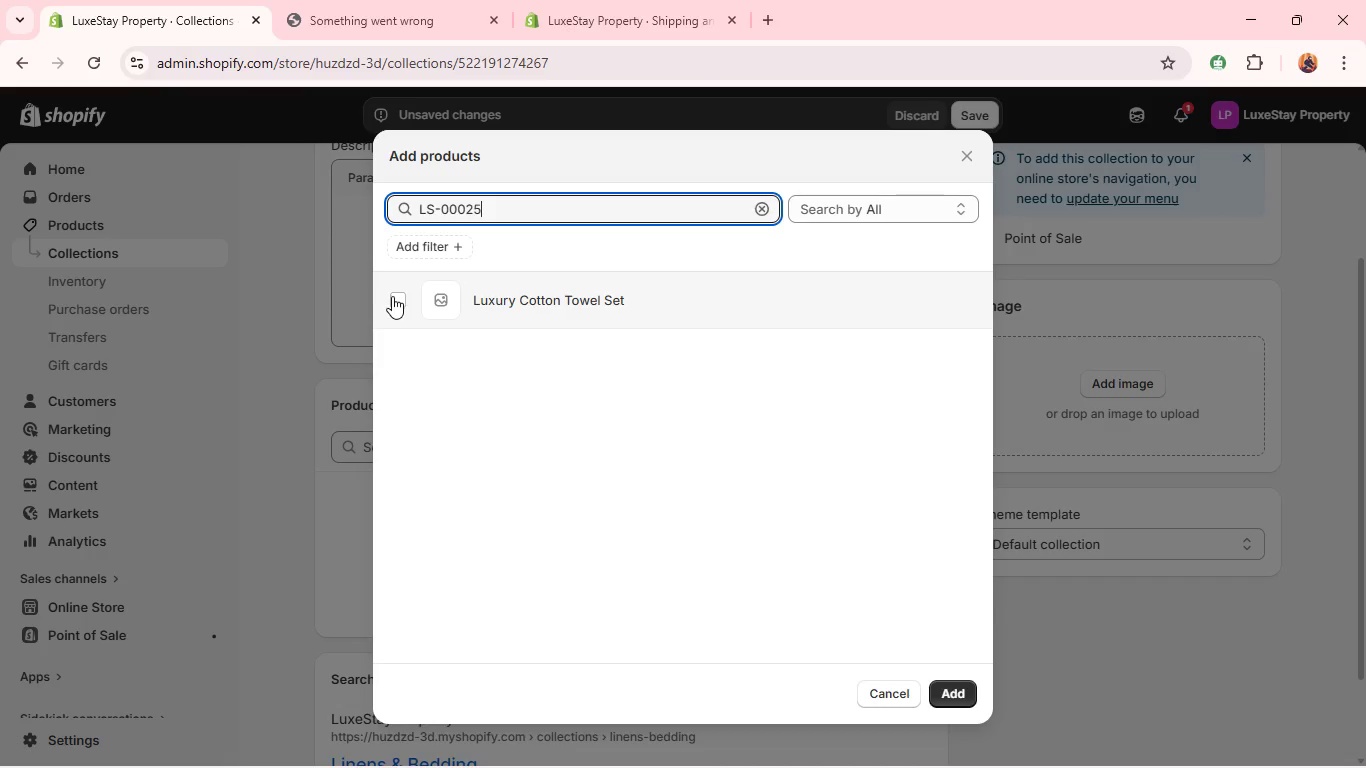 
left_click([393, 296])
 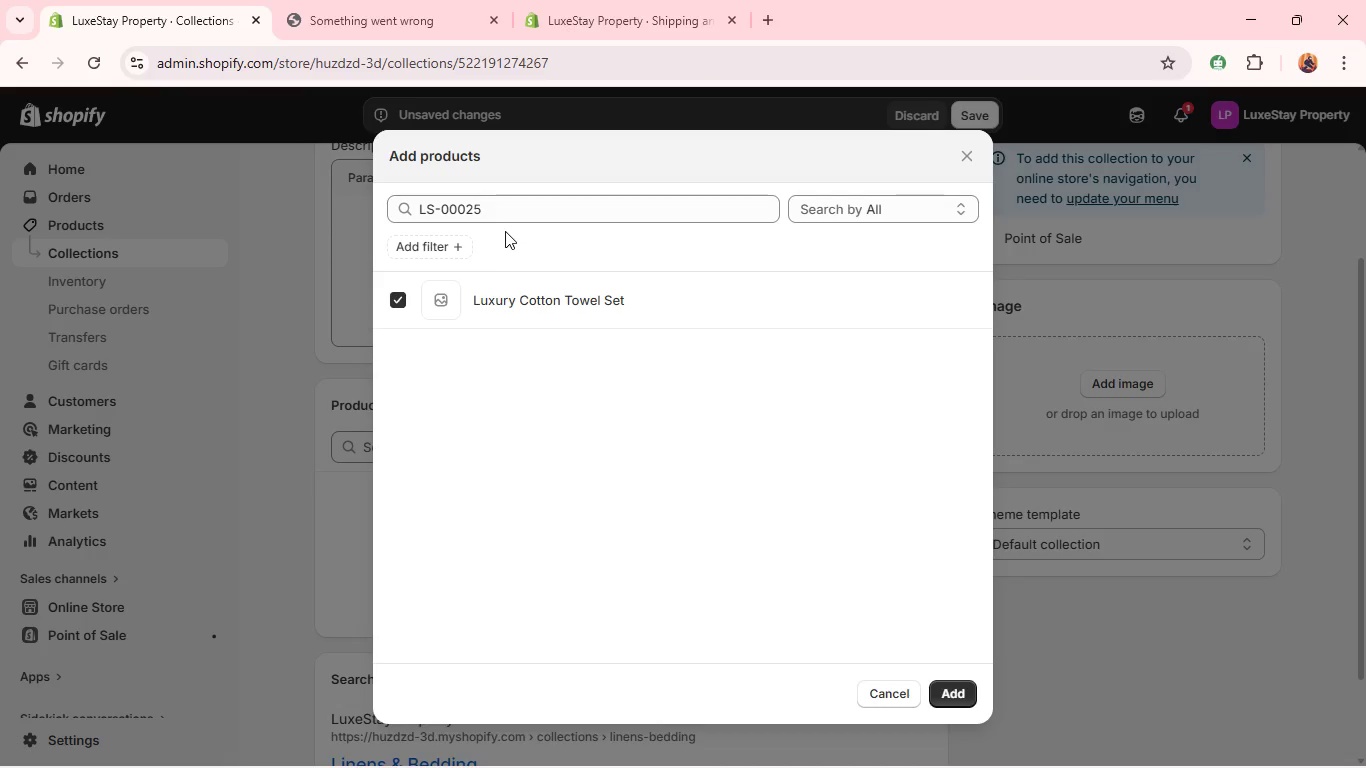 
left_click([526, 217])
 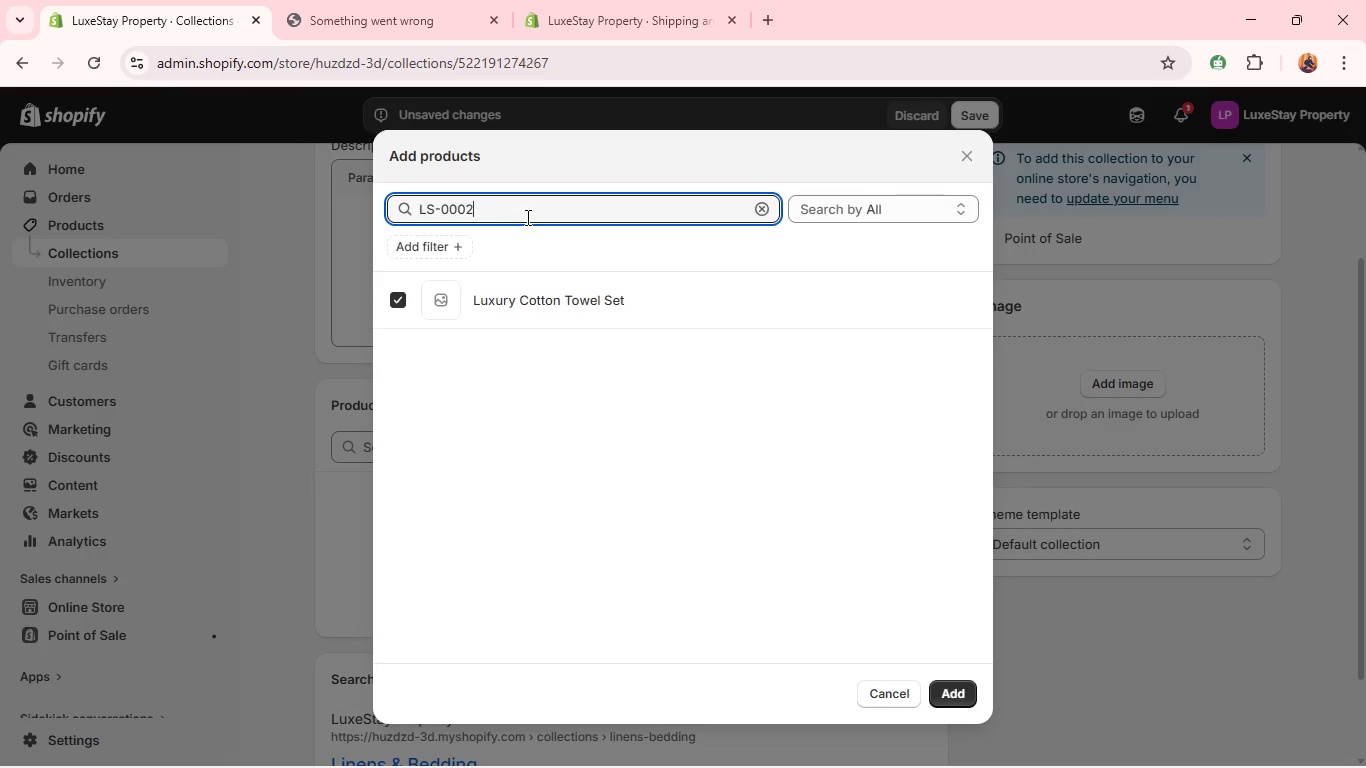 
key(Backspace)
 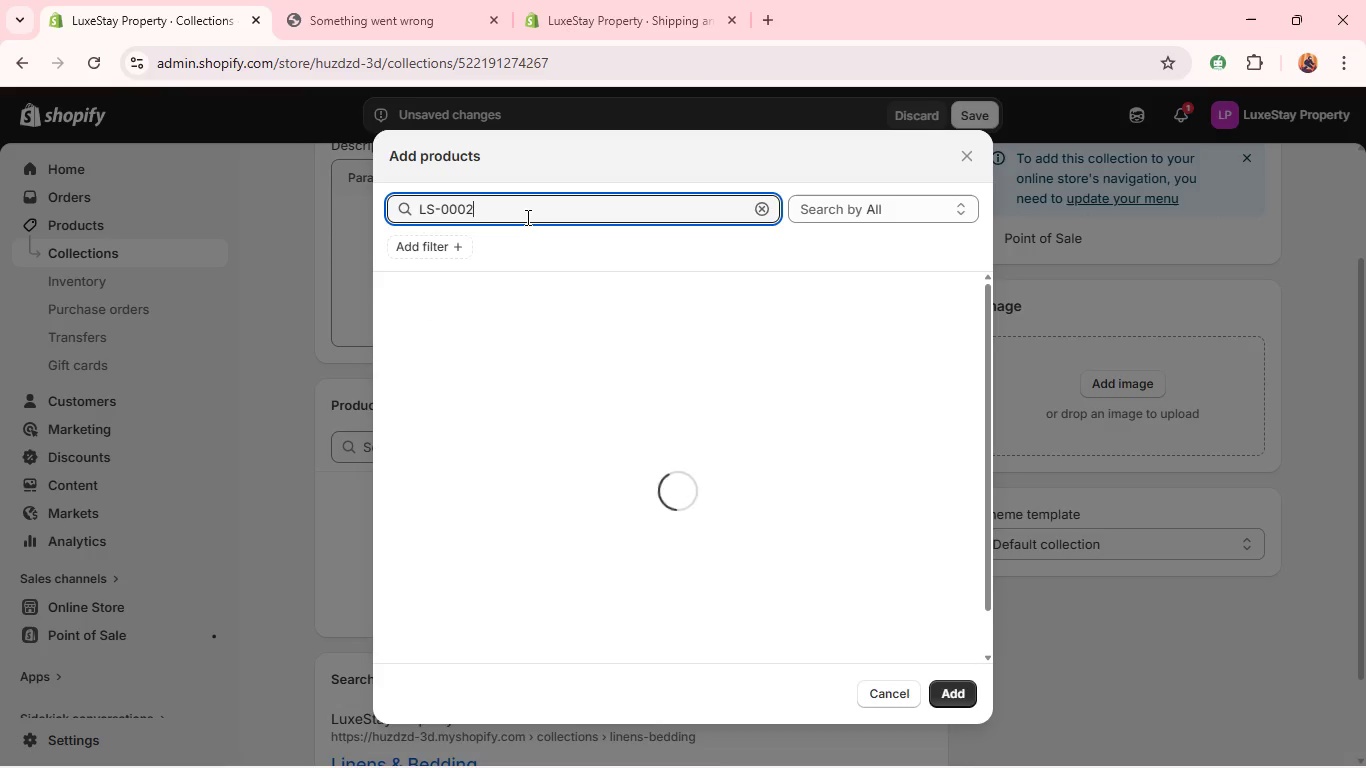 
key(8)
 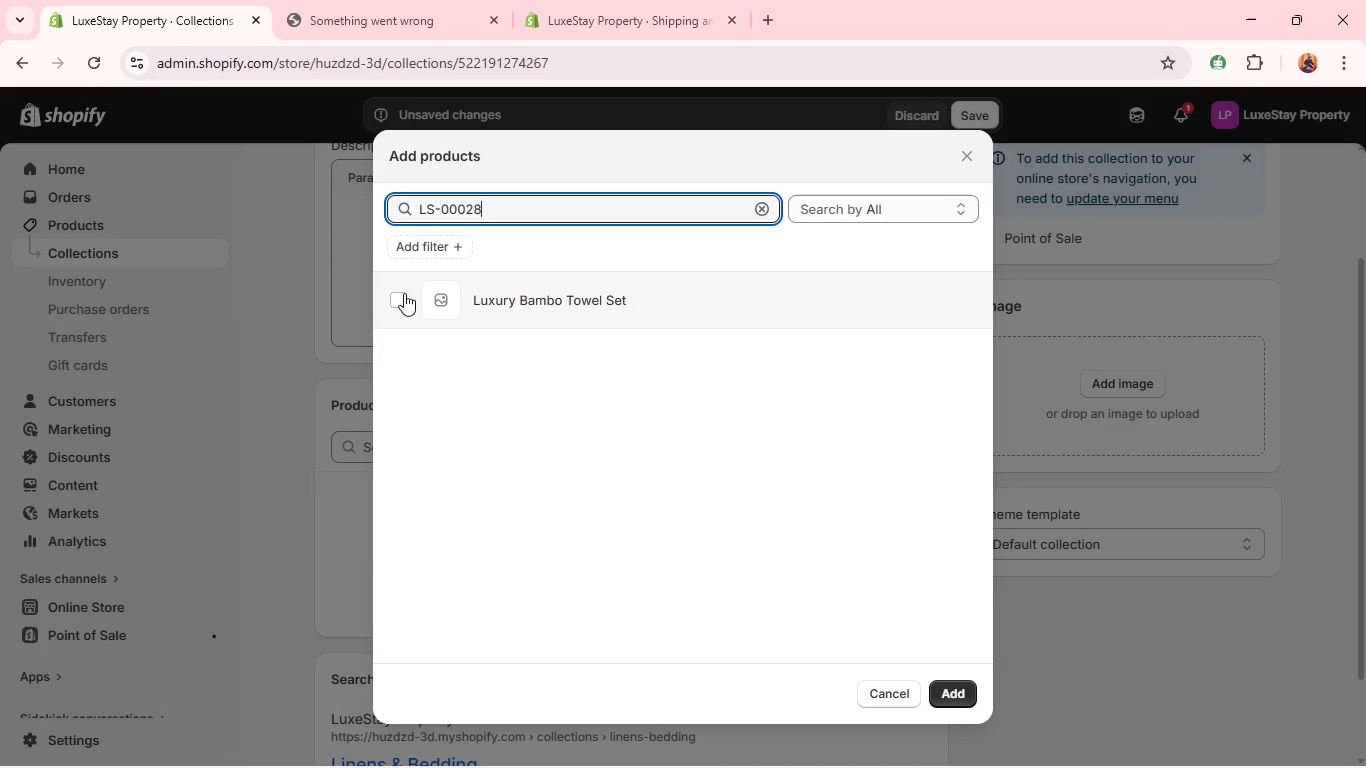 
left_click([400, 295])
 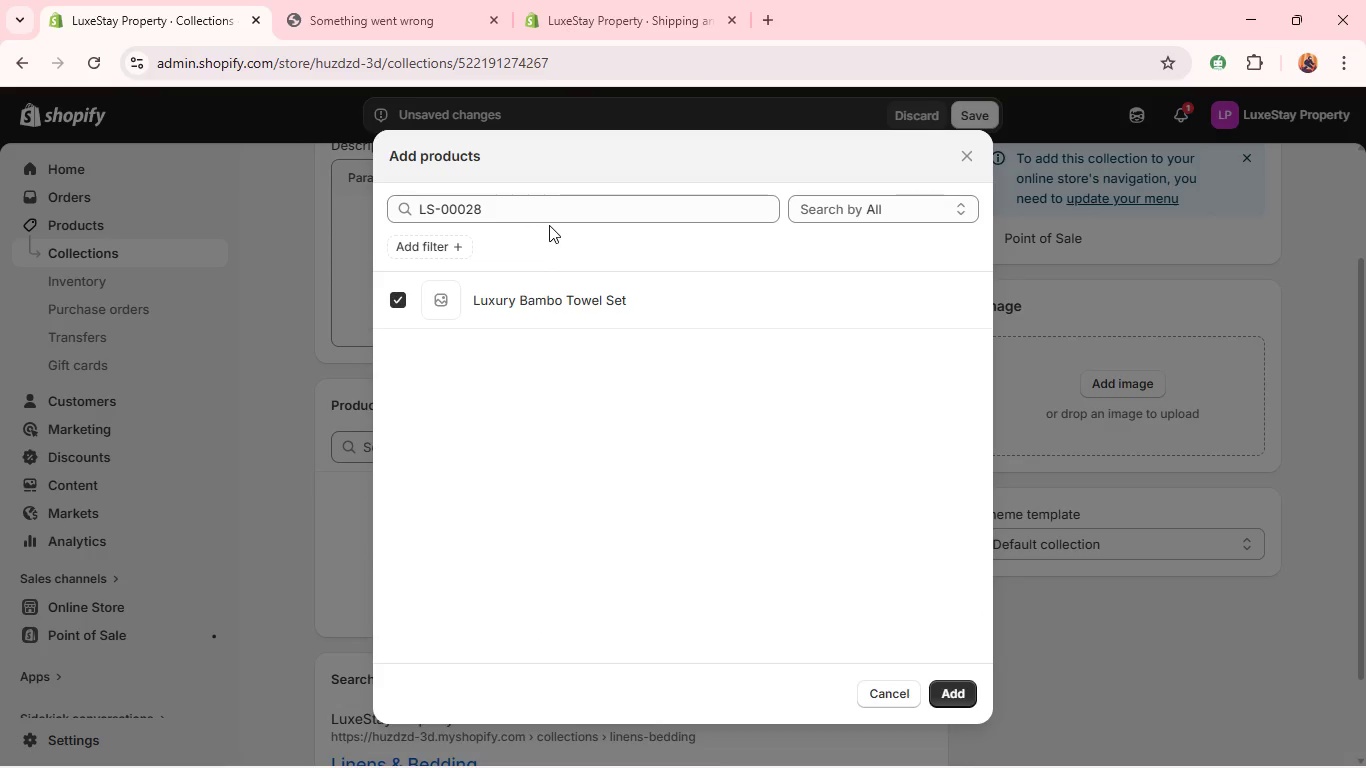 
left_click([571, 204])
 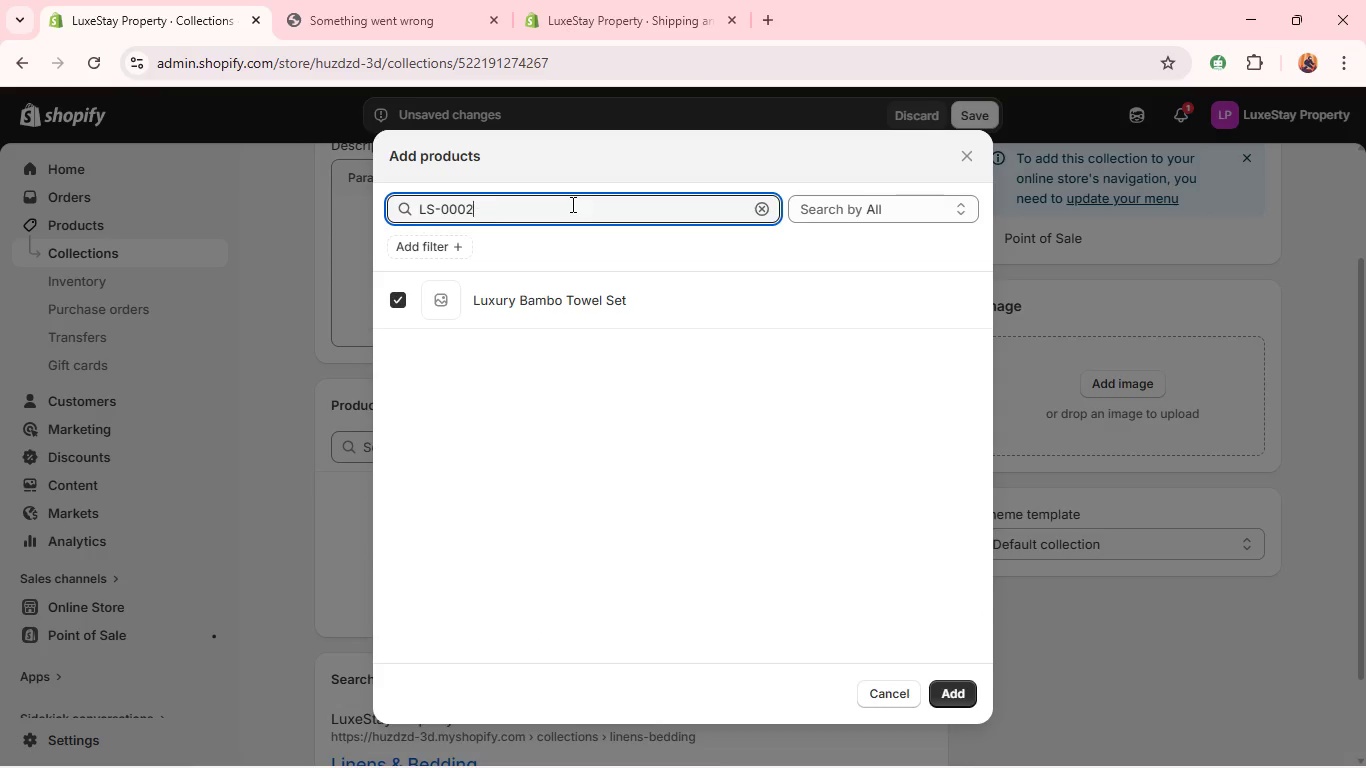 
key(Backspace)
key(Backspace)
type(31)
 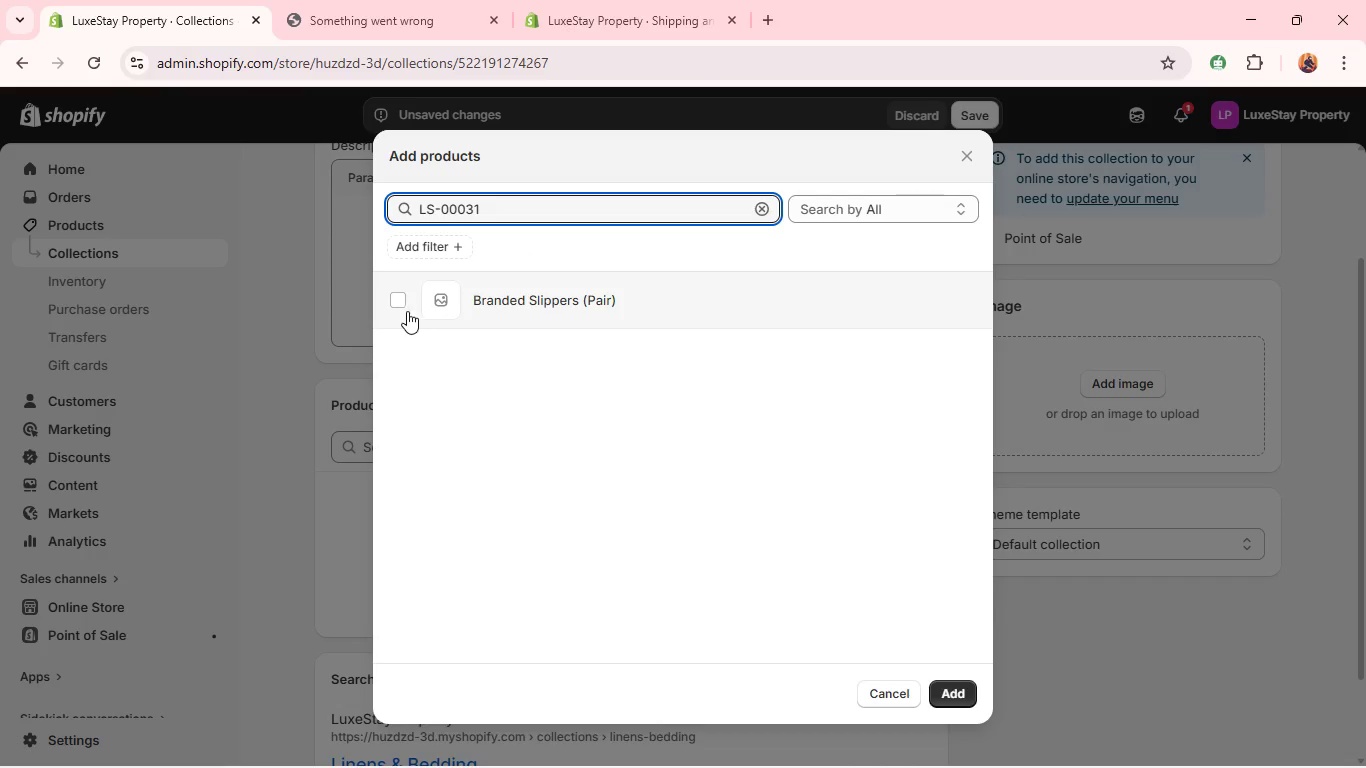 
left_click([398, 298])
 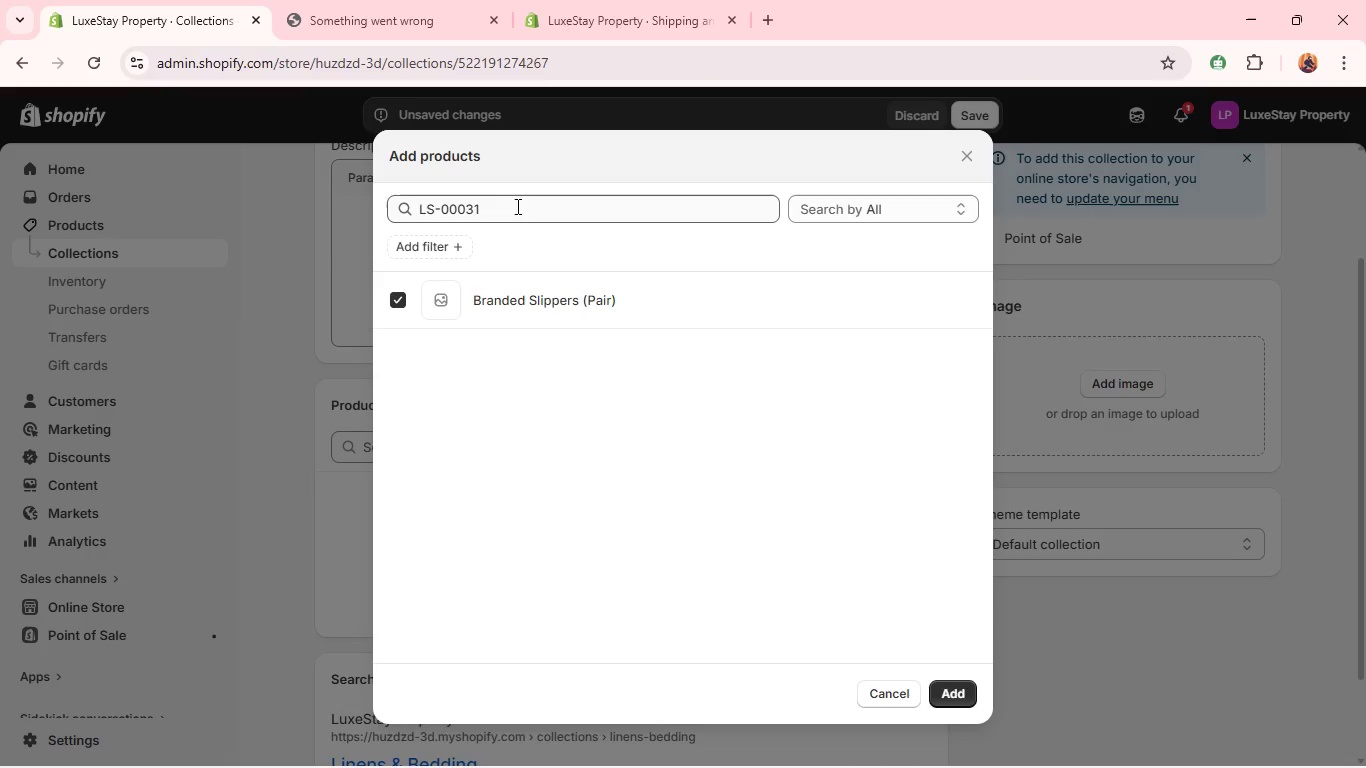 
left_click([517, 205])
 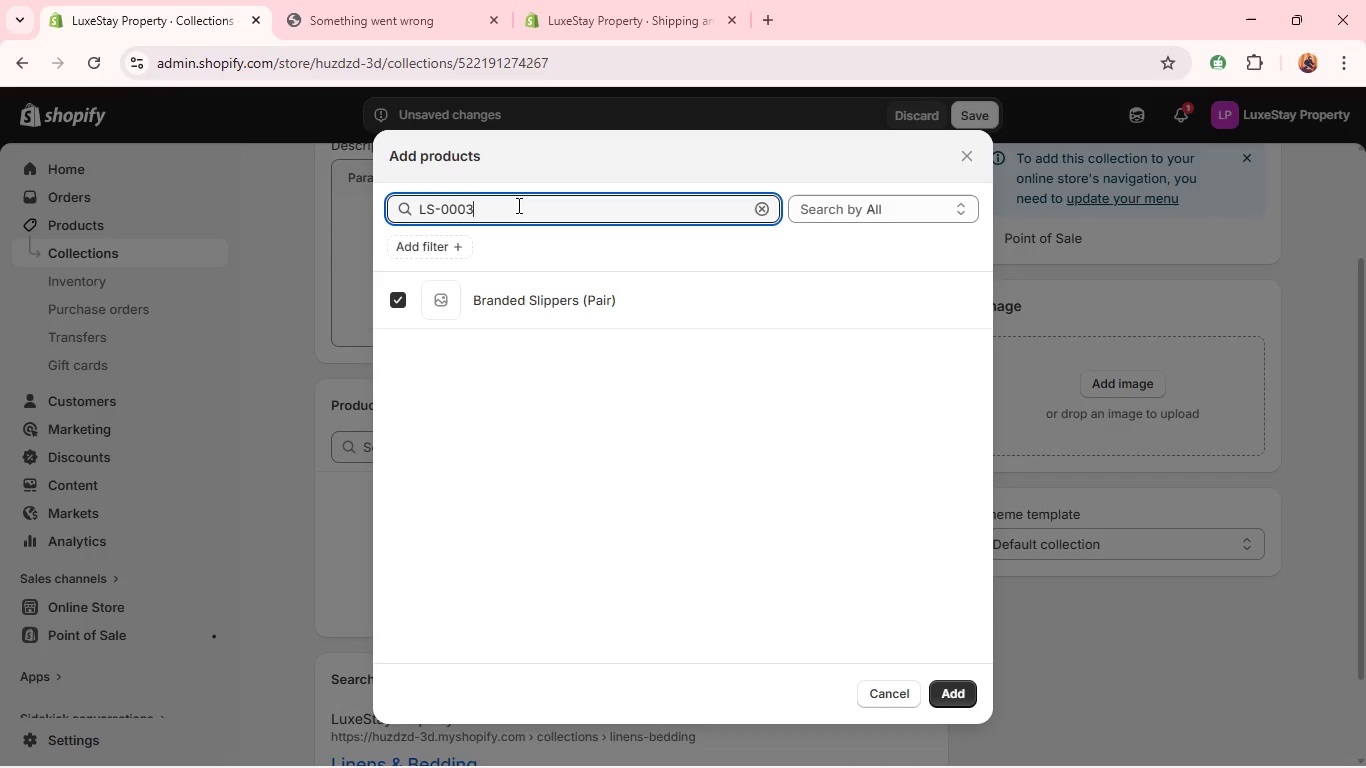 
key(Backspace)
 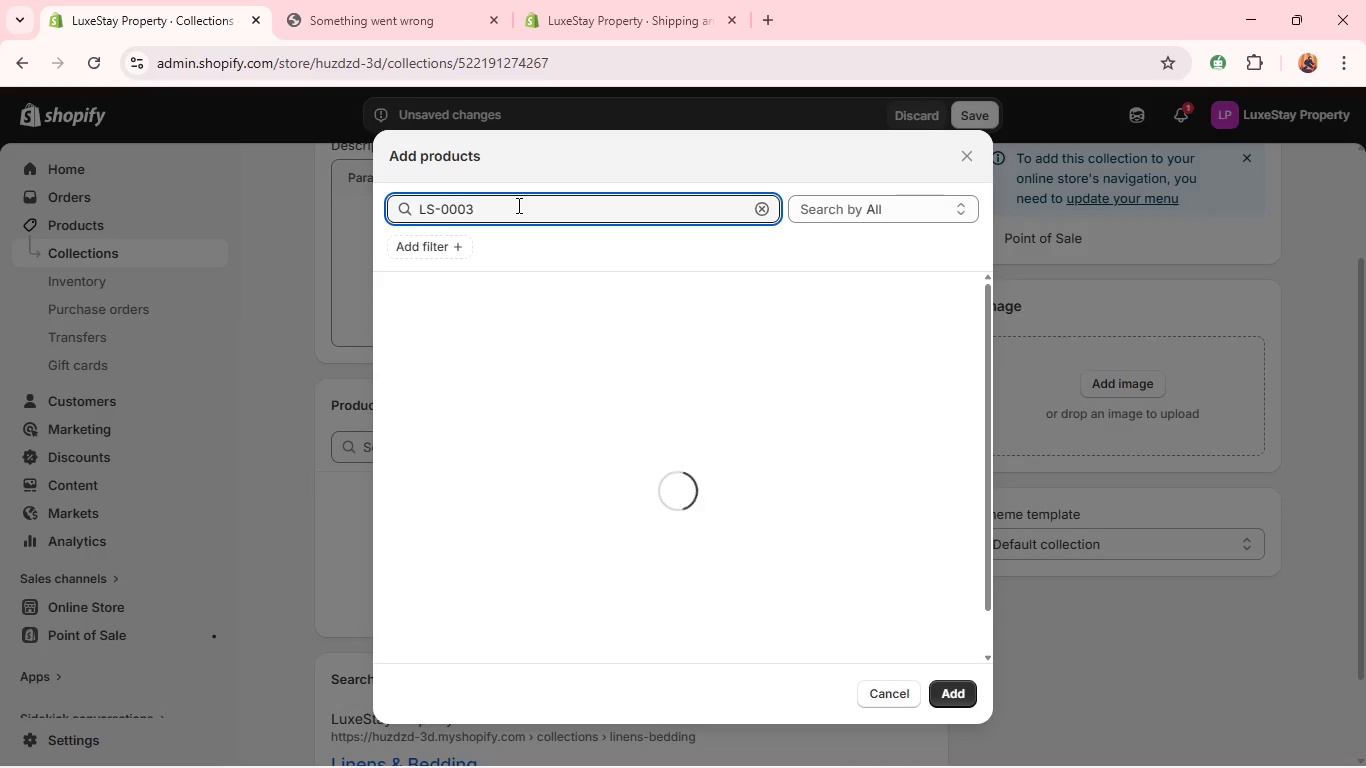 
key(8)
 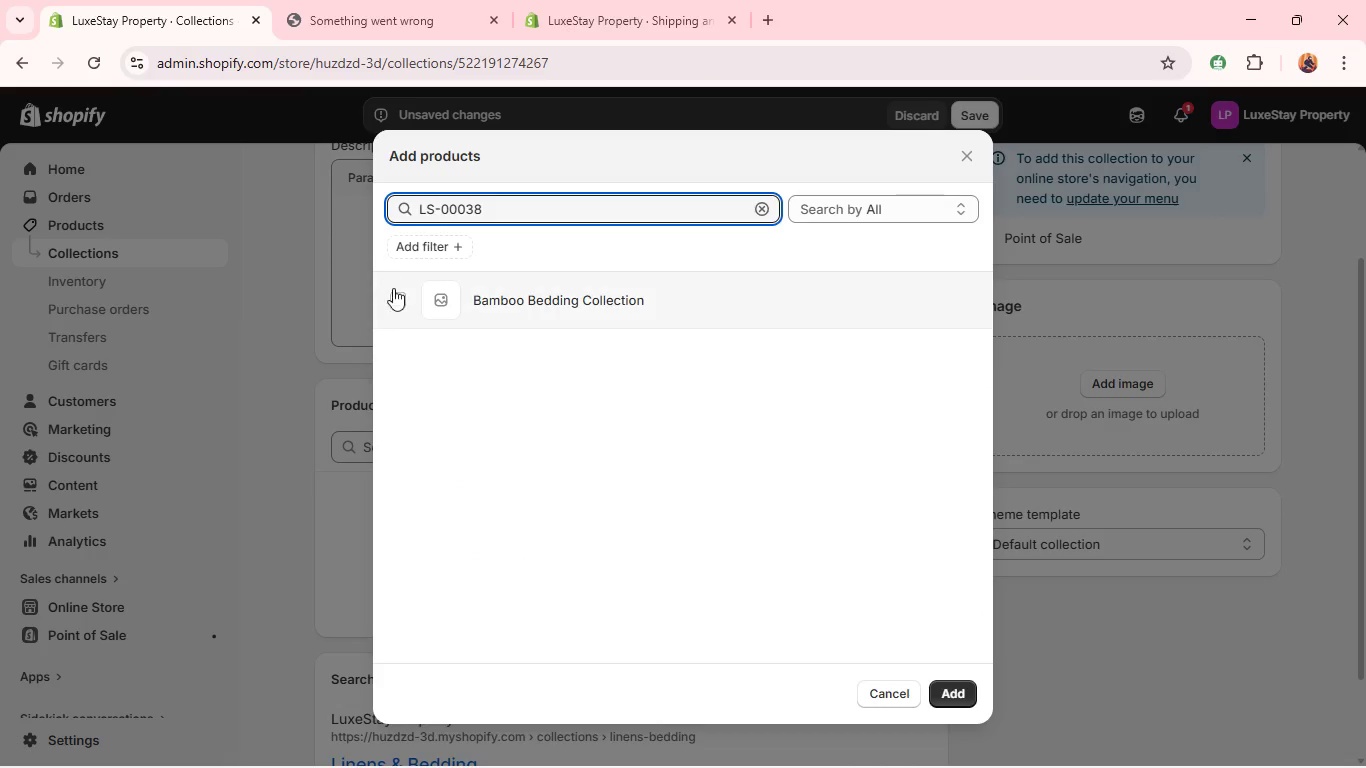 
left_click([403, 303])
 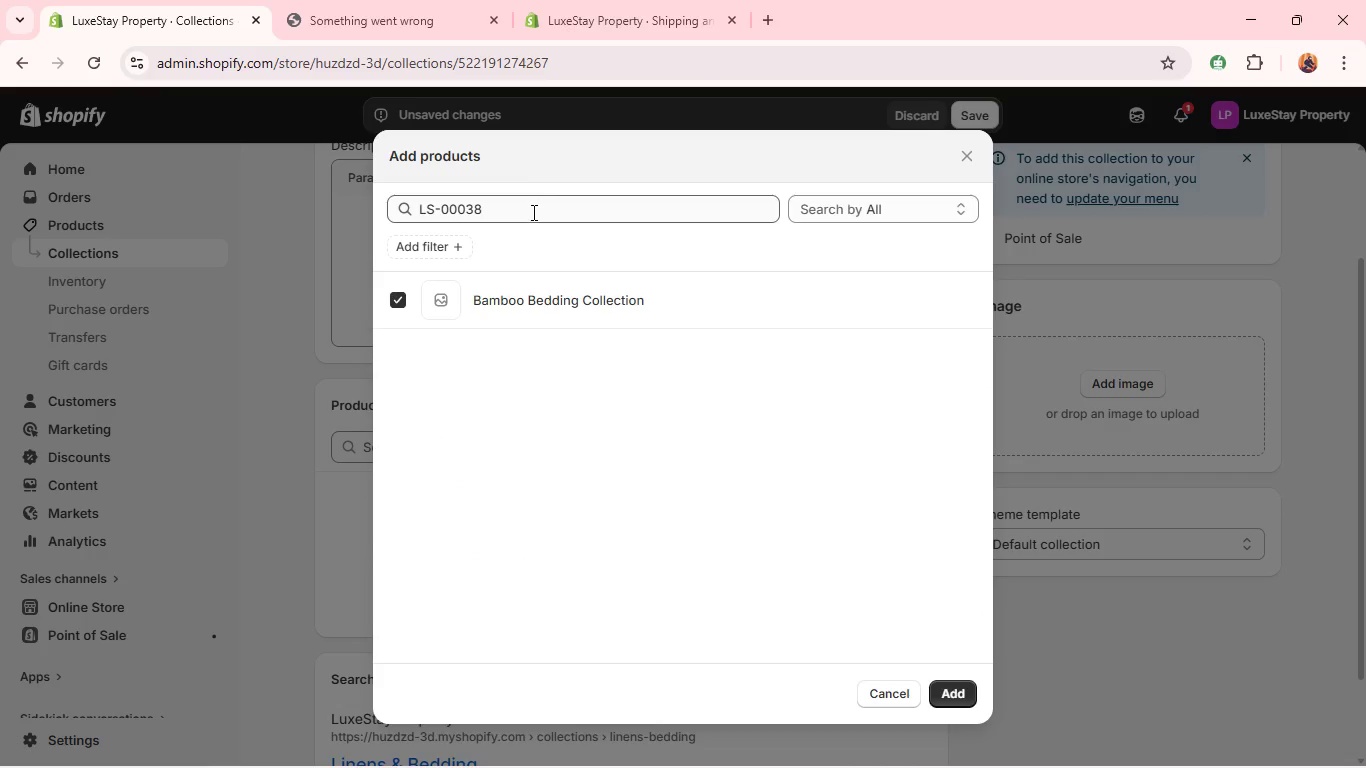 
left_click([532, 213])
 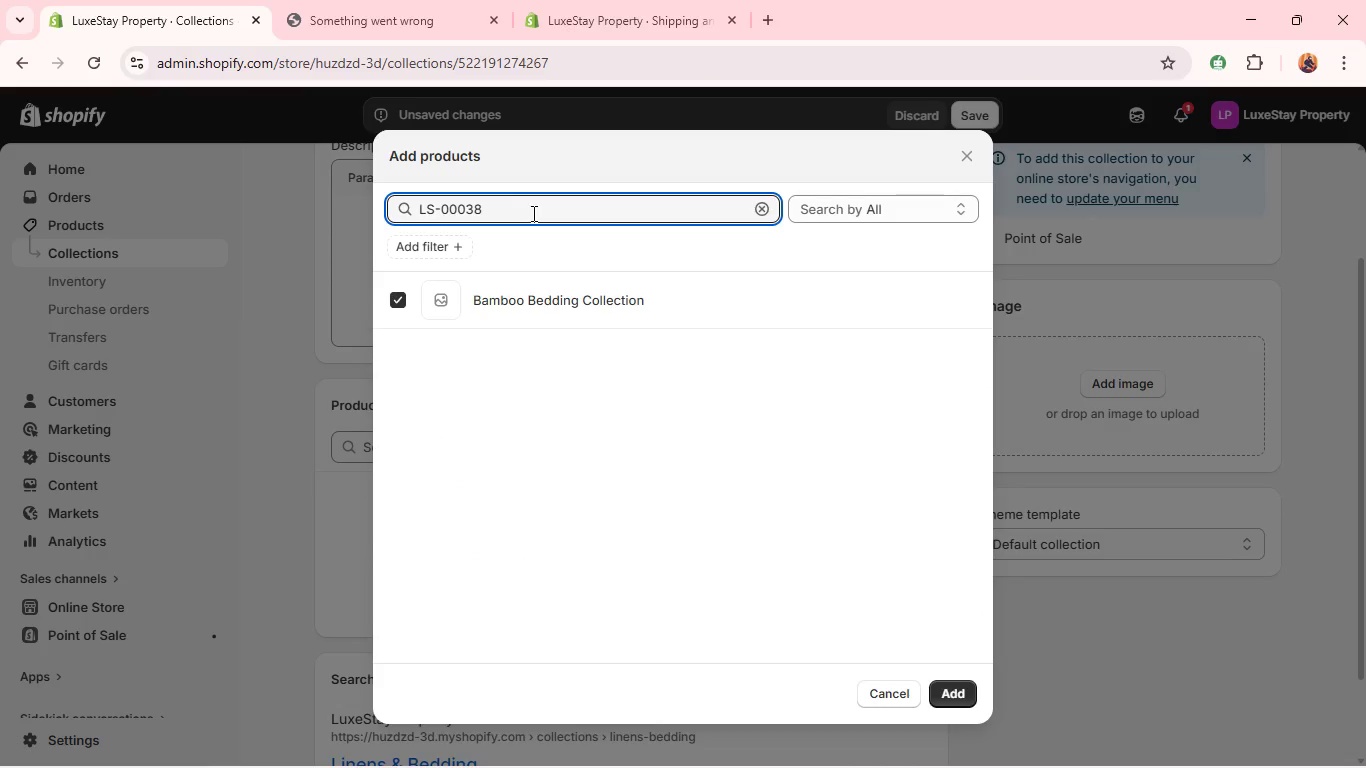 
key(Backspace)
 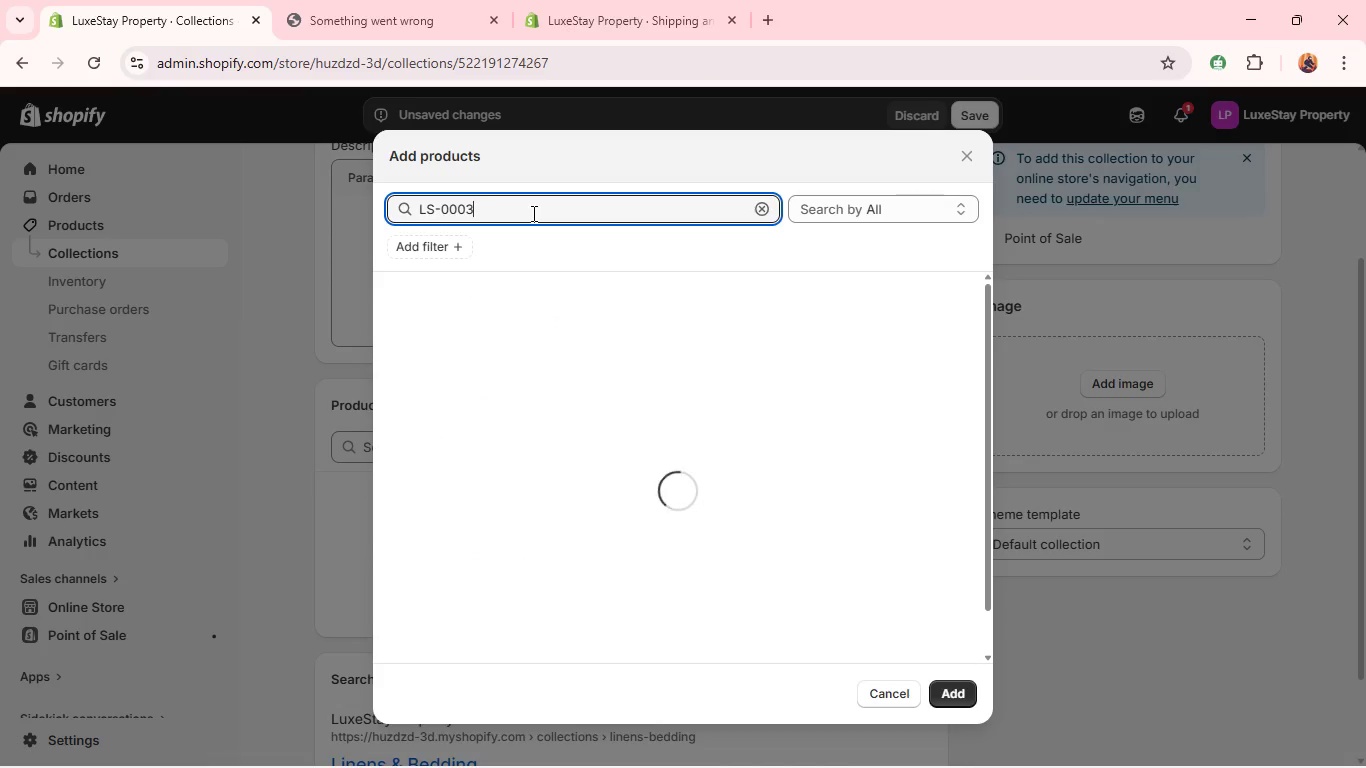 
key(9)
 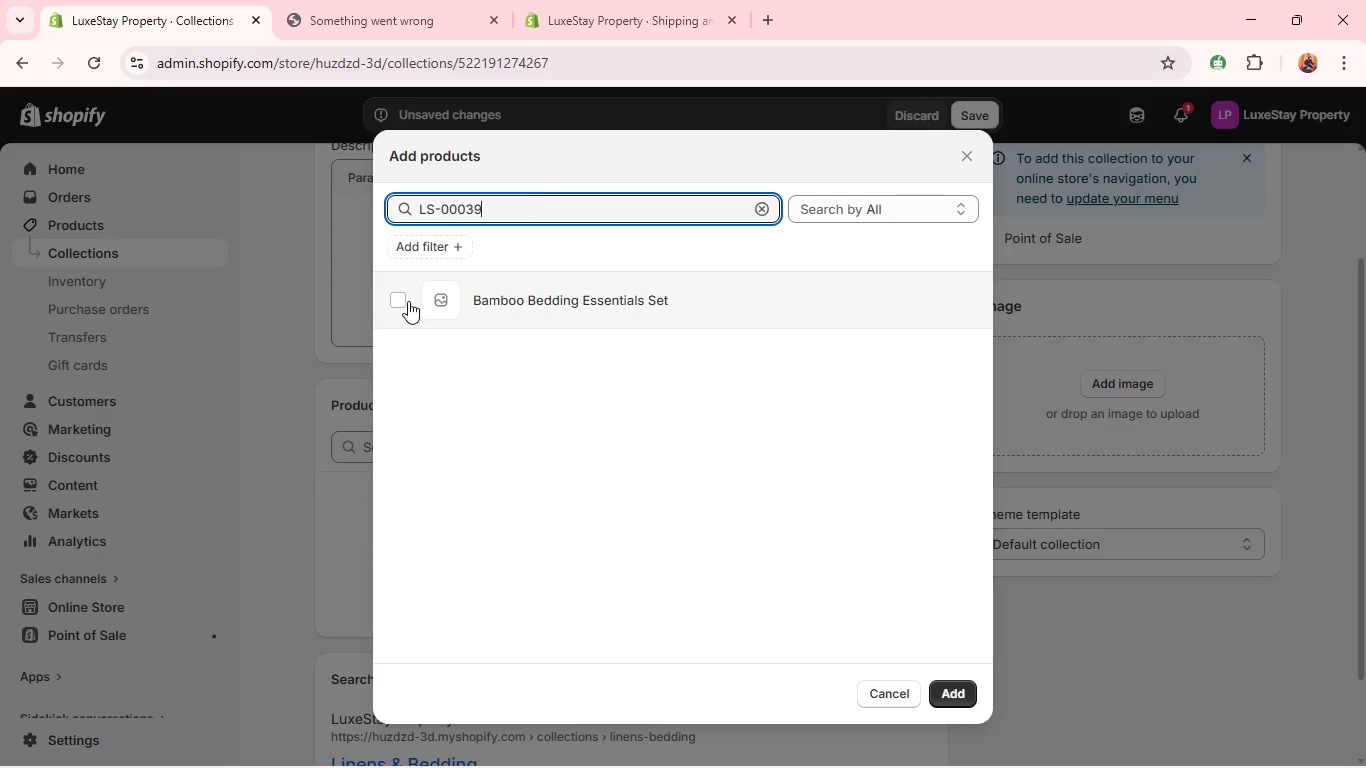 
left_click([402, 302])
 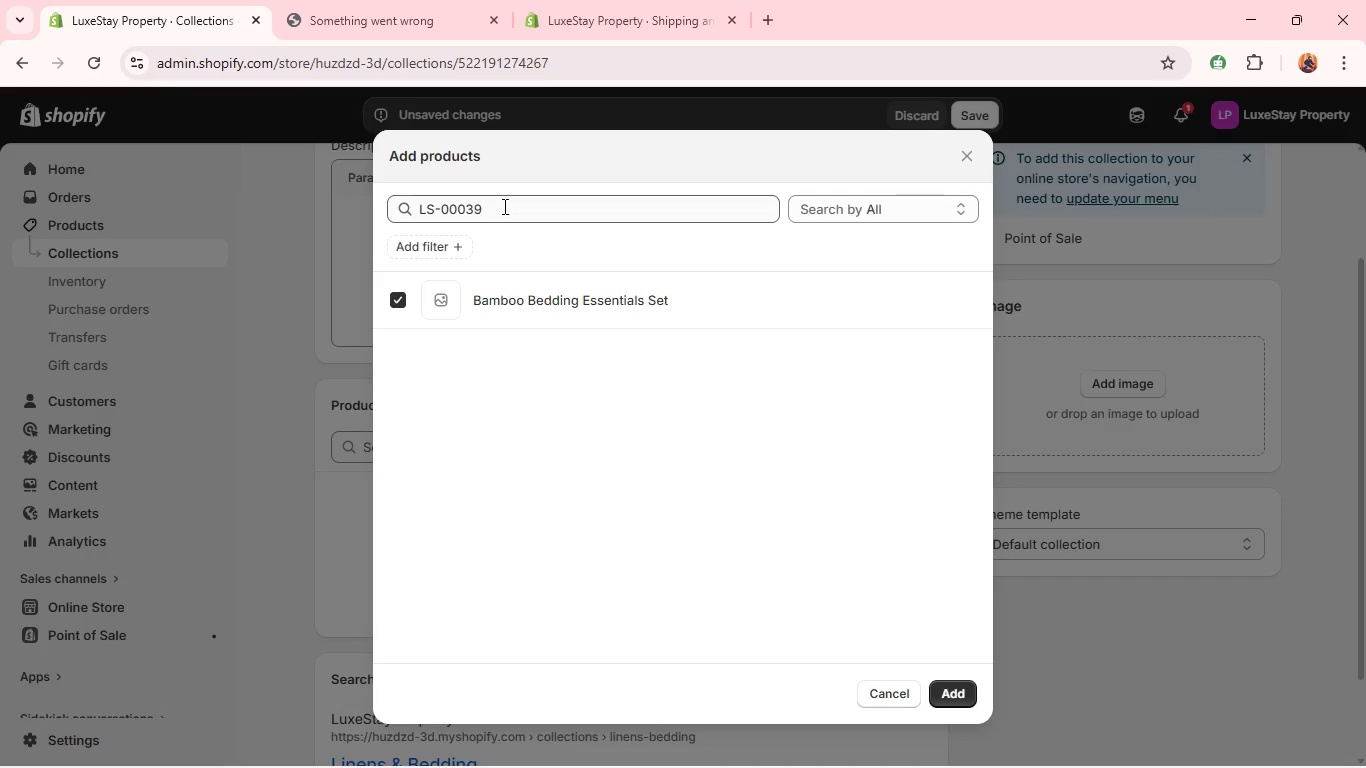 
left_click([503, 206])
 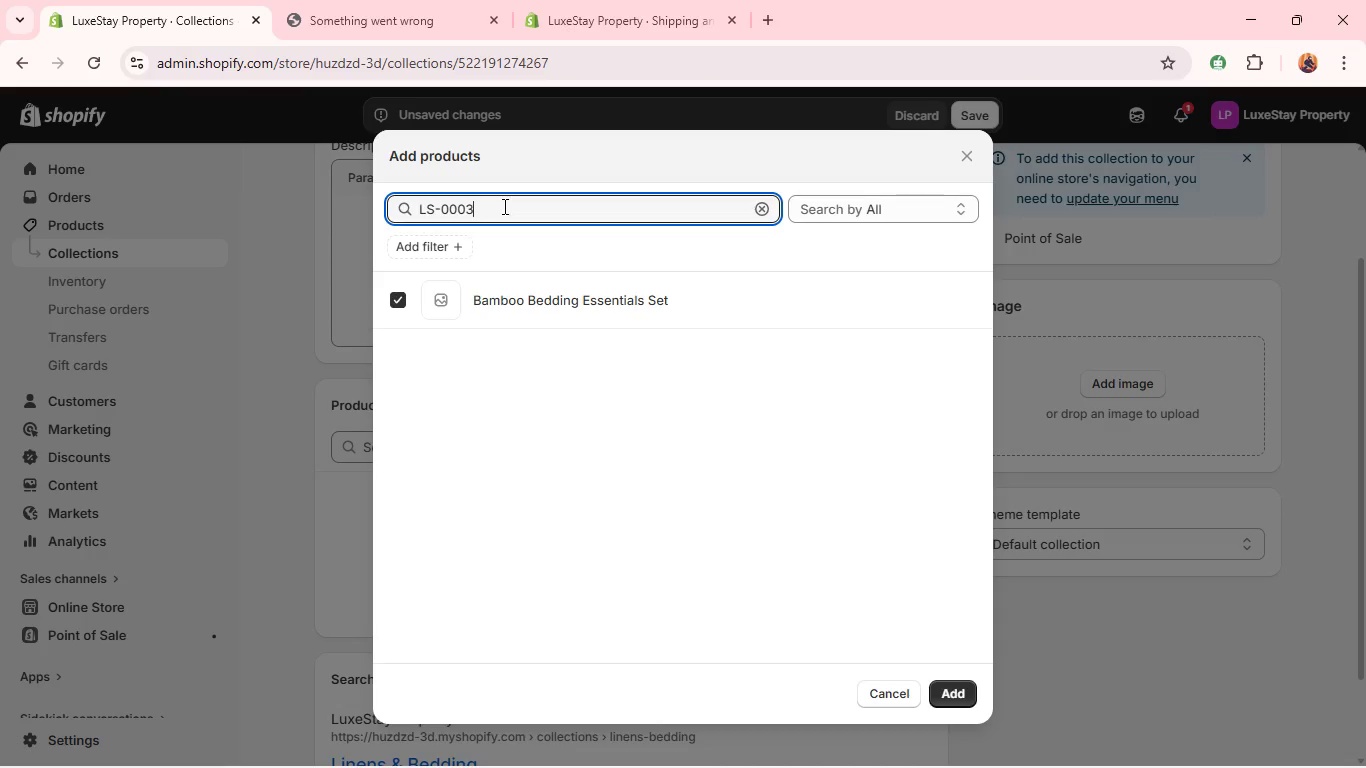 
key(Backspace)
key(Backspace)
type(56)
 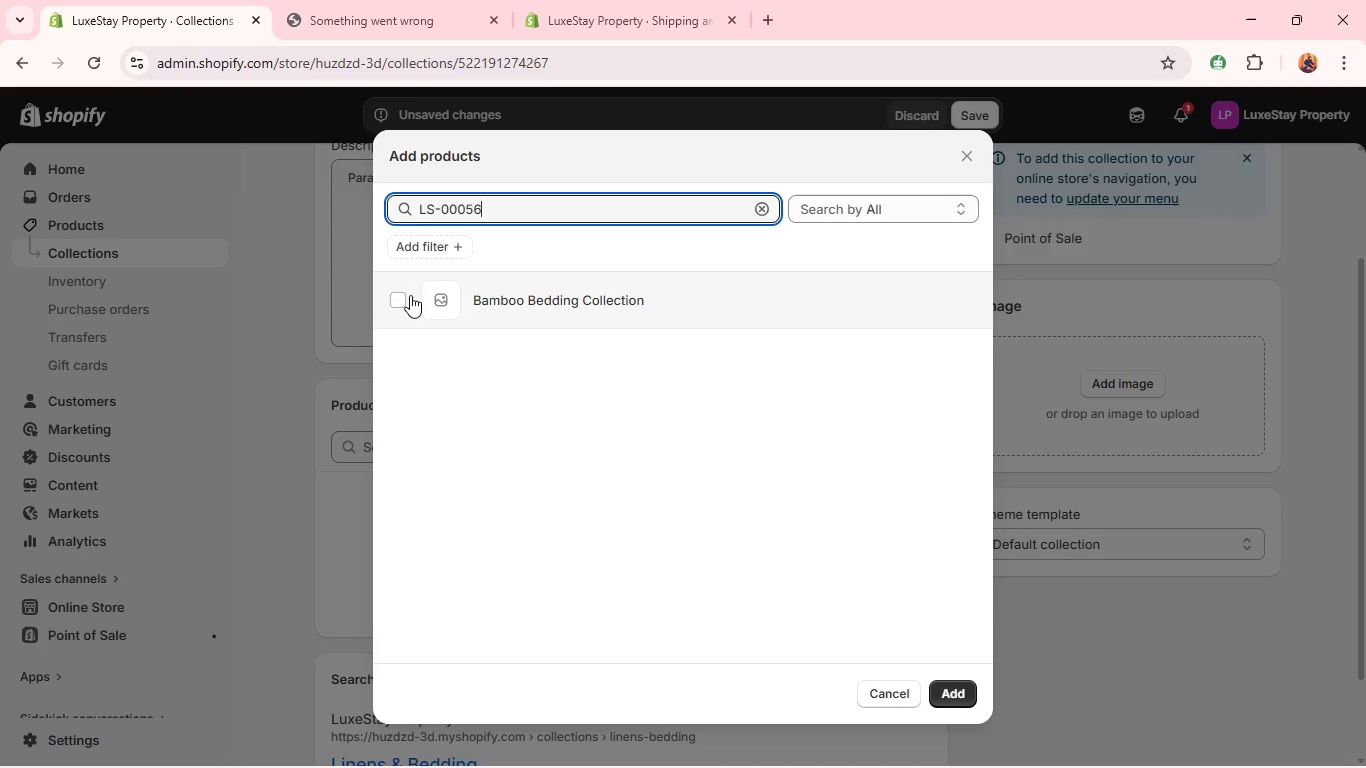 
left_click([405, 297])
 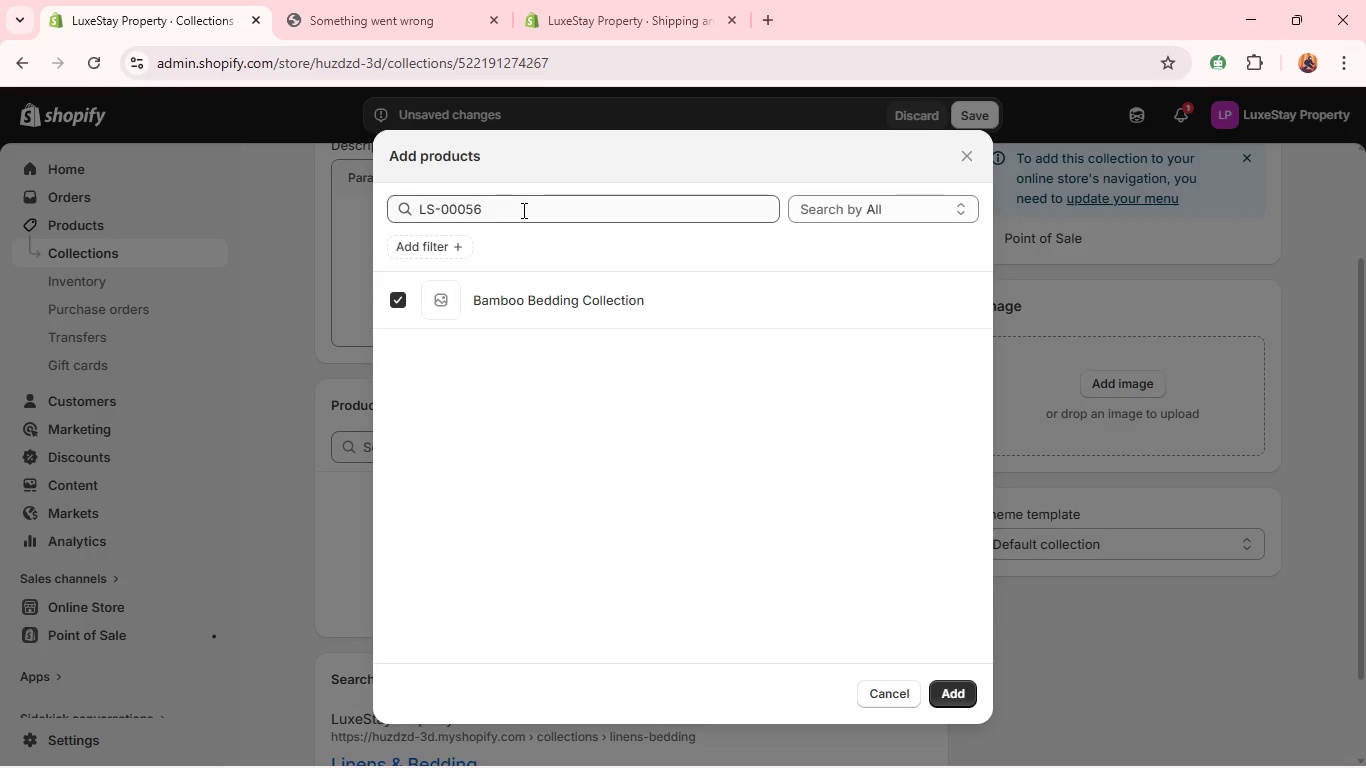 
key(Backspace)
 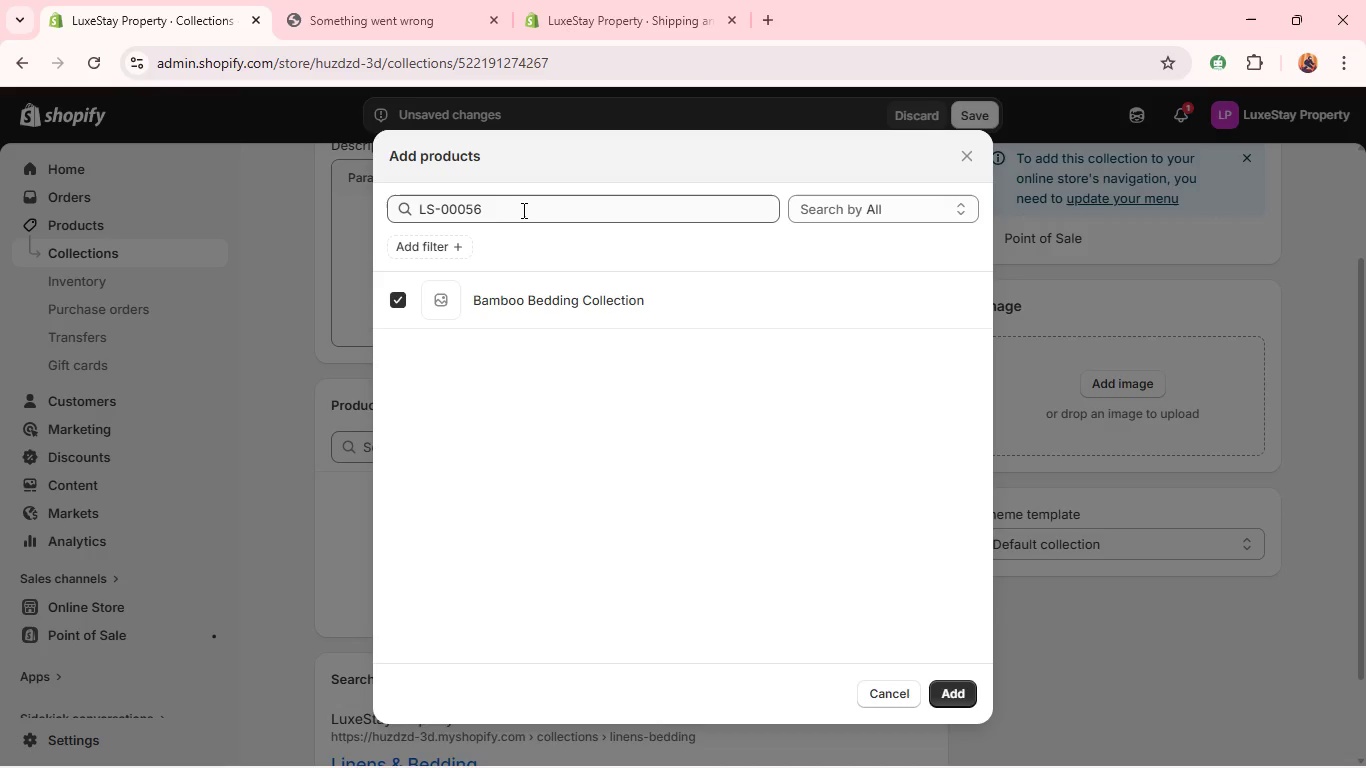 
key(Backspace)
 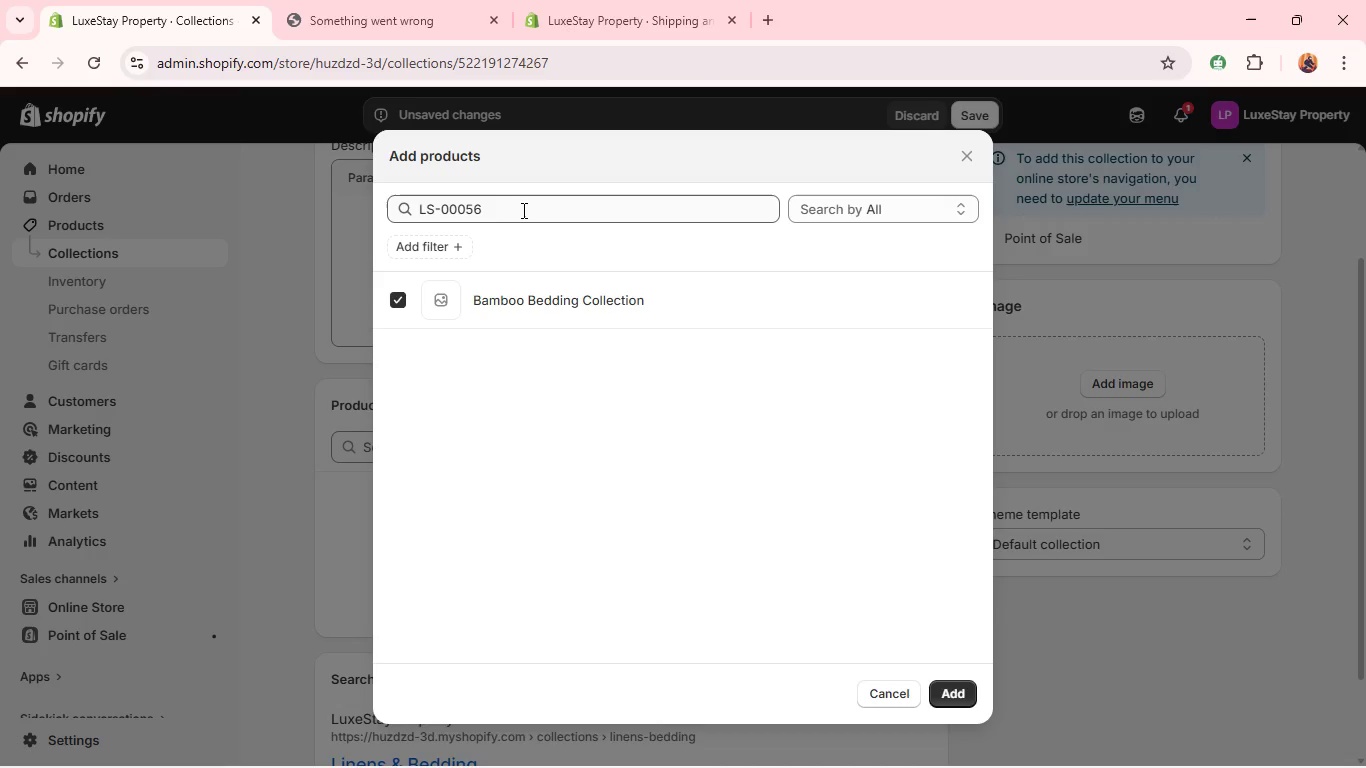 
left_click([522, 210])
 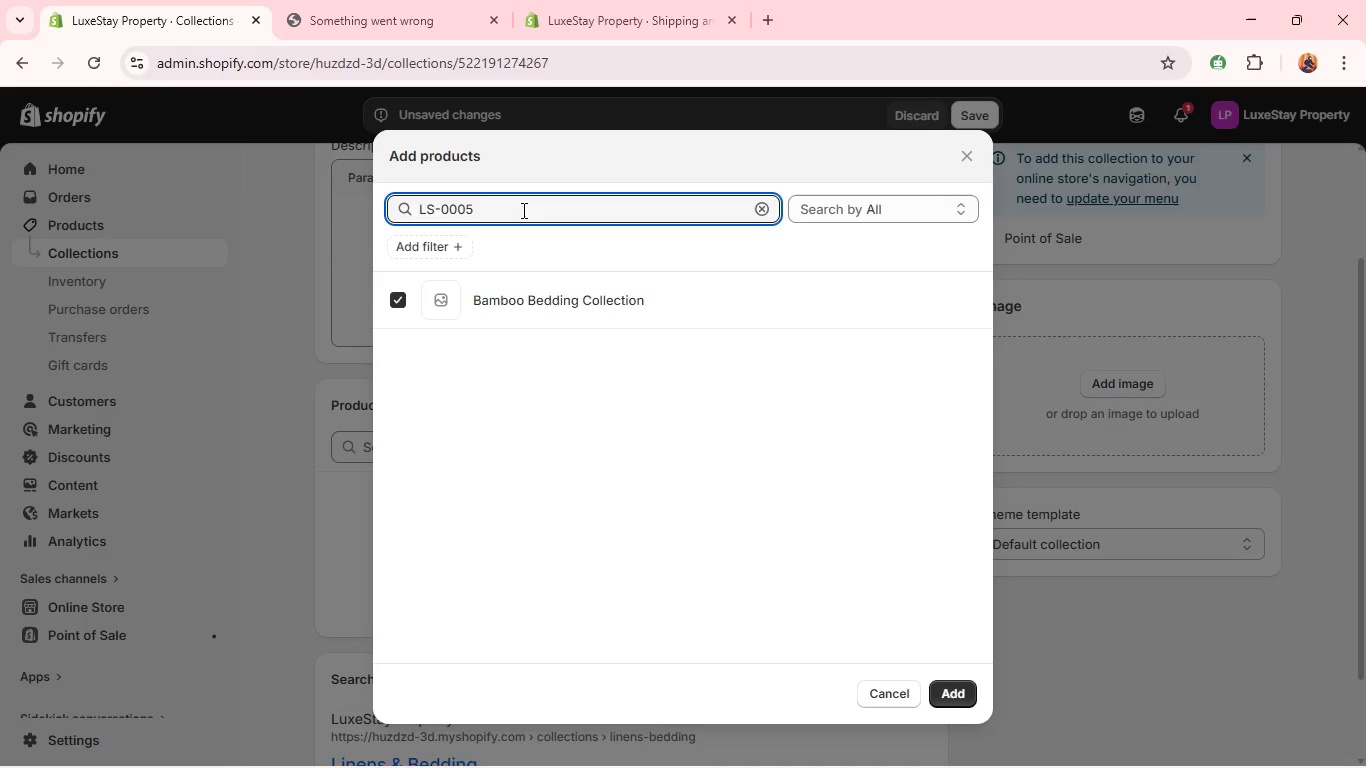 
key(Backspace)
key(Backspace)
type(73)
 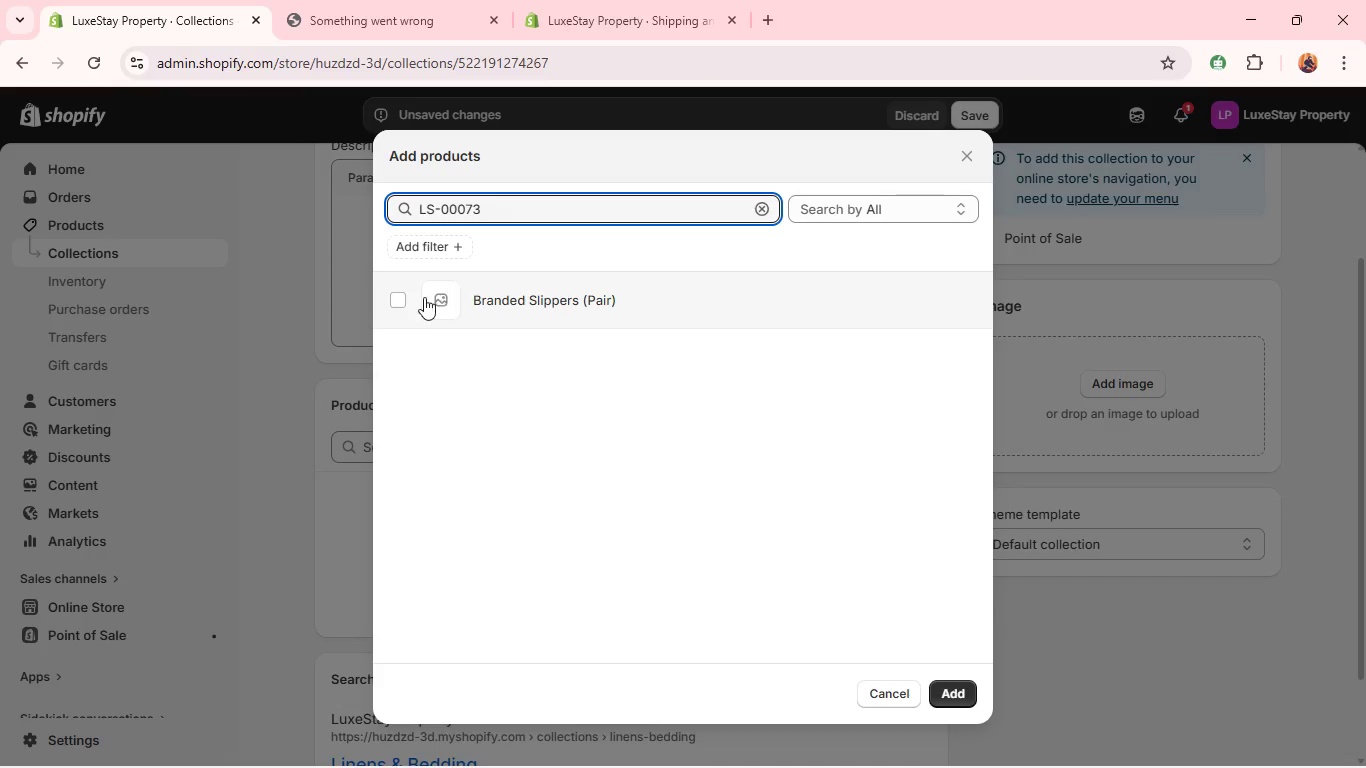 
left_click([399, 301])
 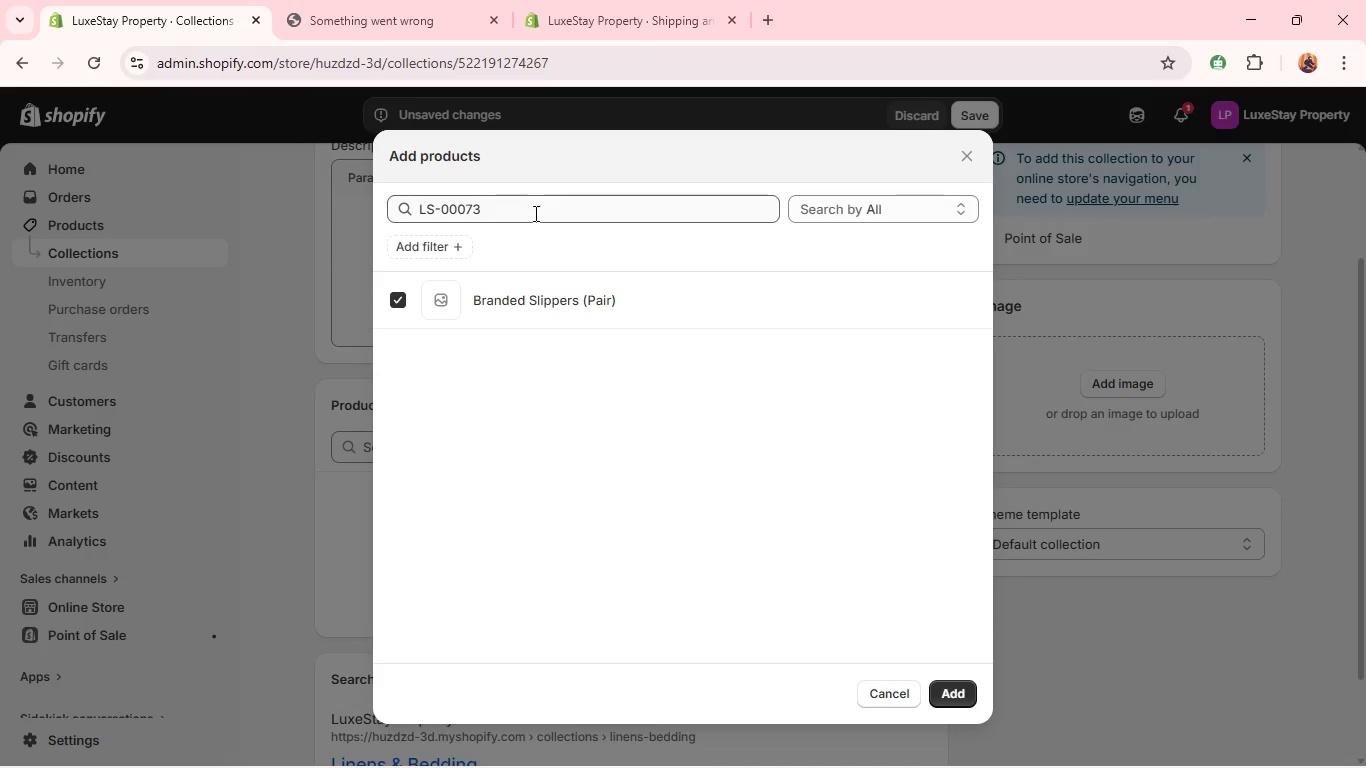 
left_click([533, 215])
 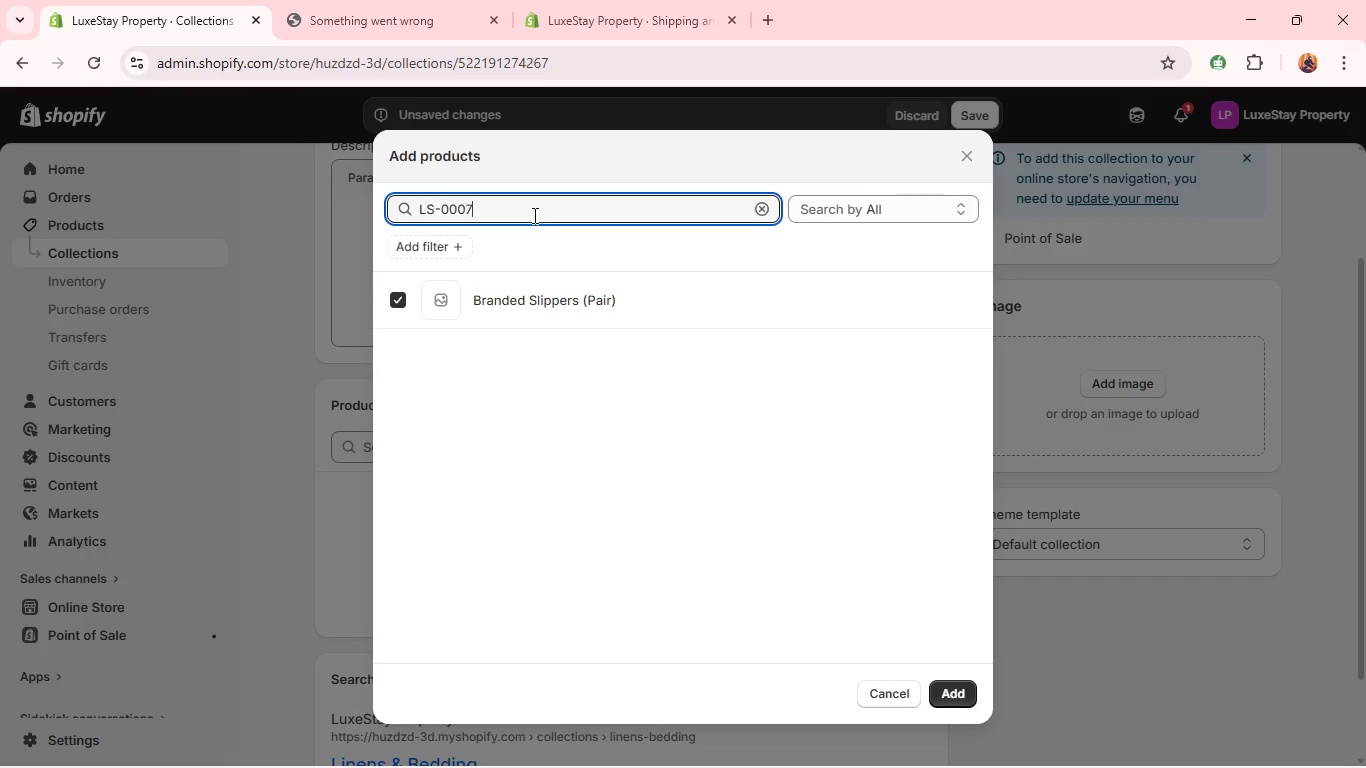 
key(Backspace)
 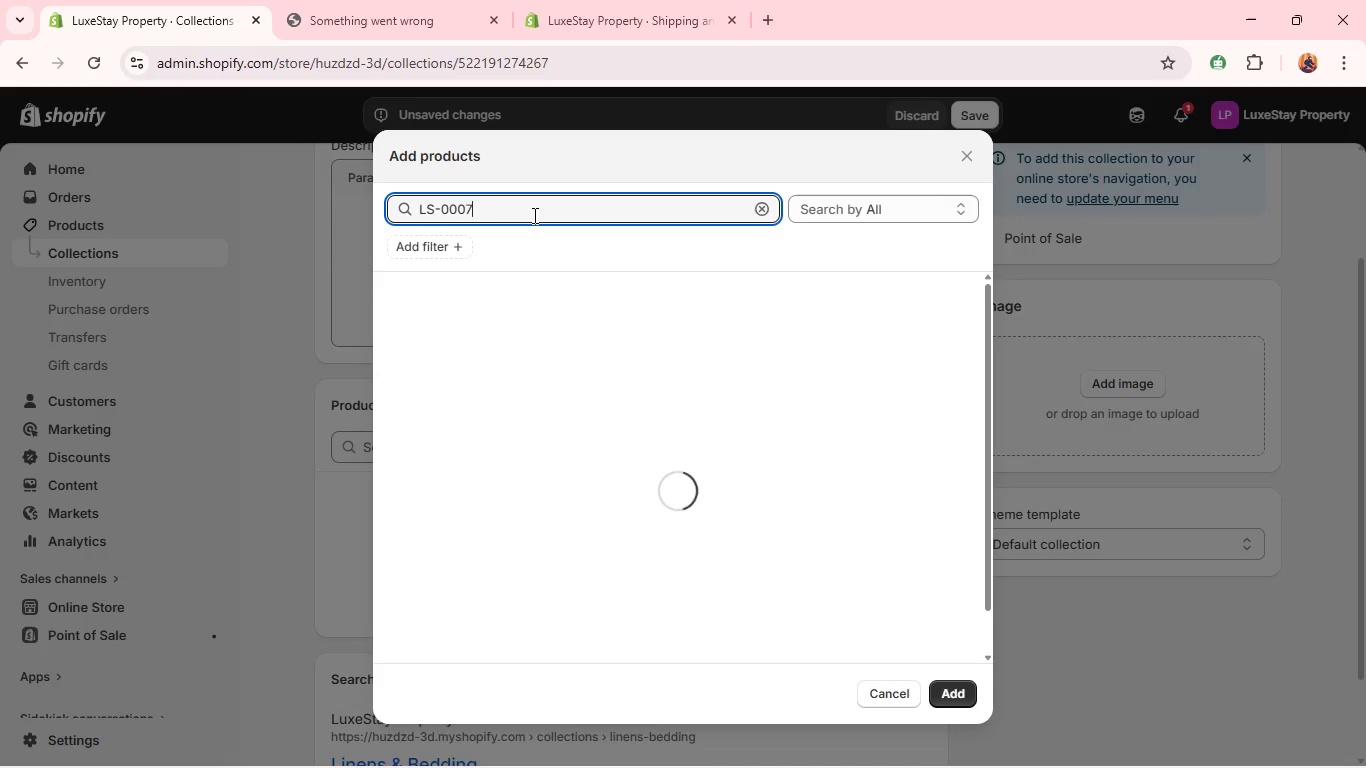 
key(7)
 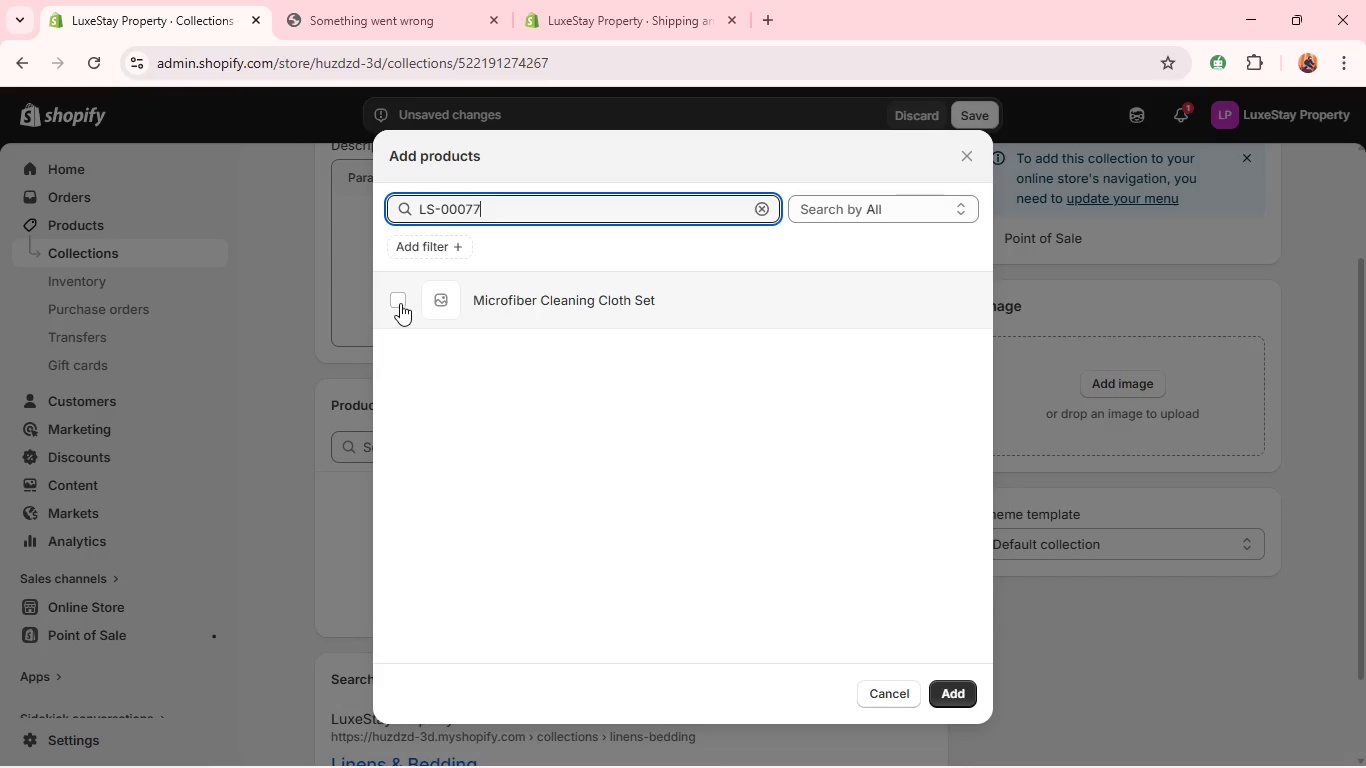 
left_click([398, 302])
 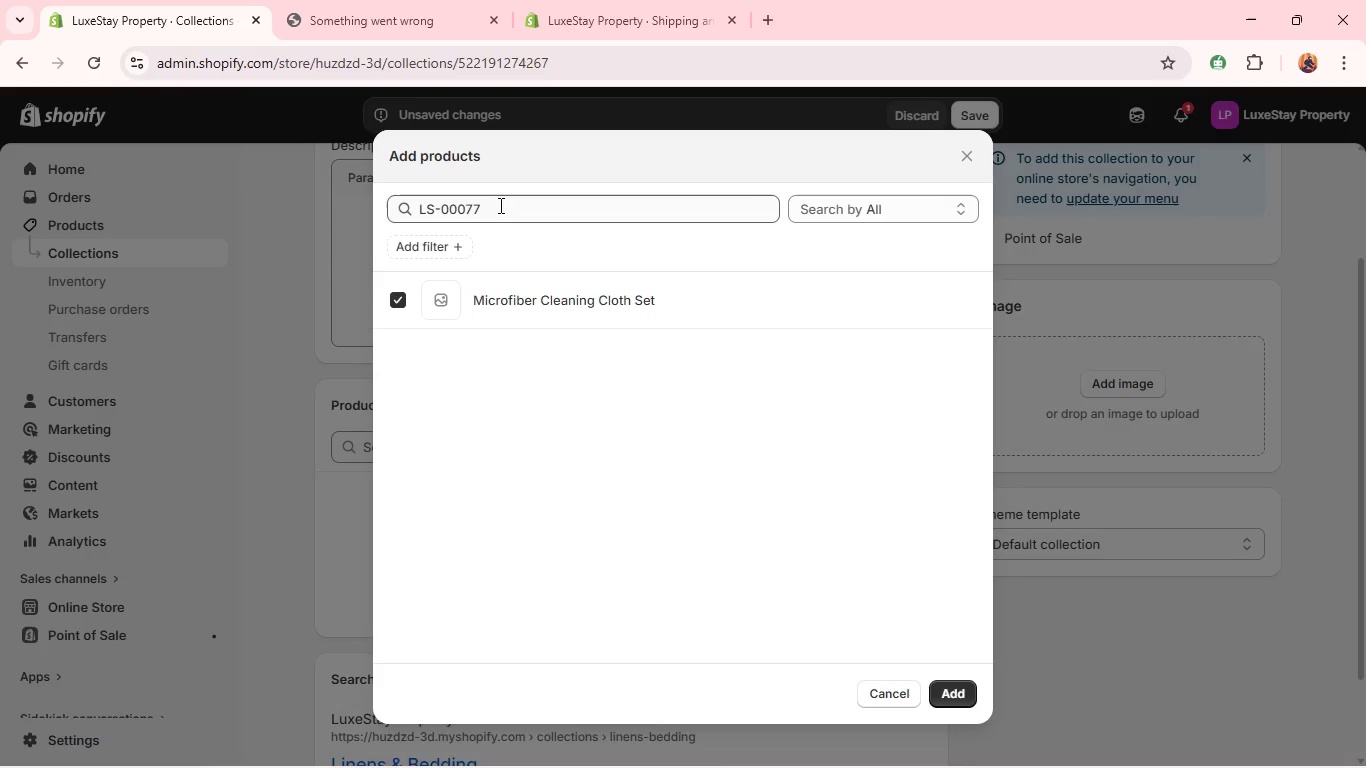 
left_click([499, 205])
 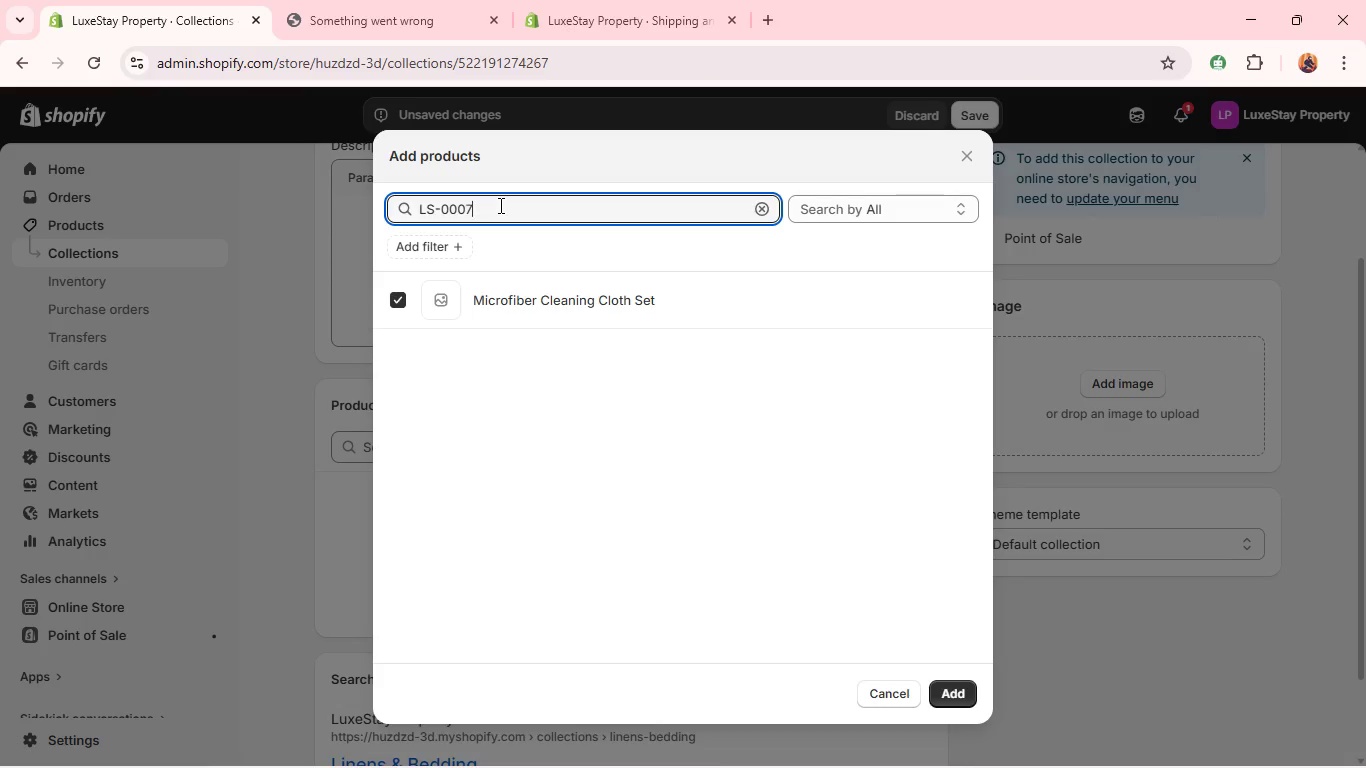 
key(Backspace)
key(Backspace)
type(86)
 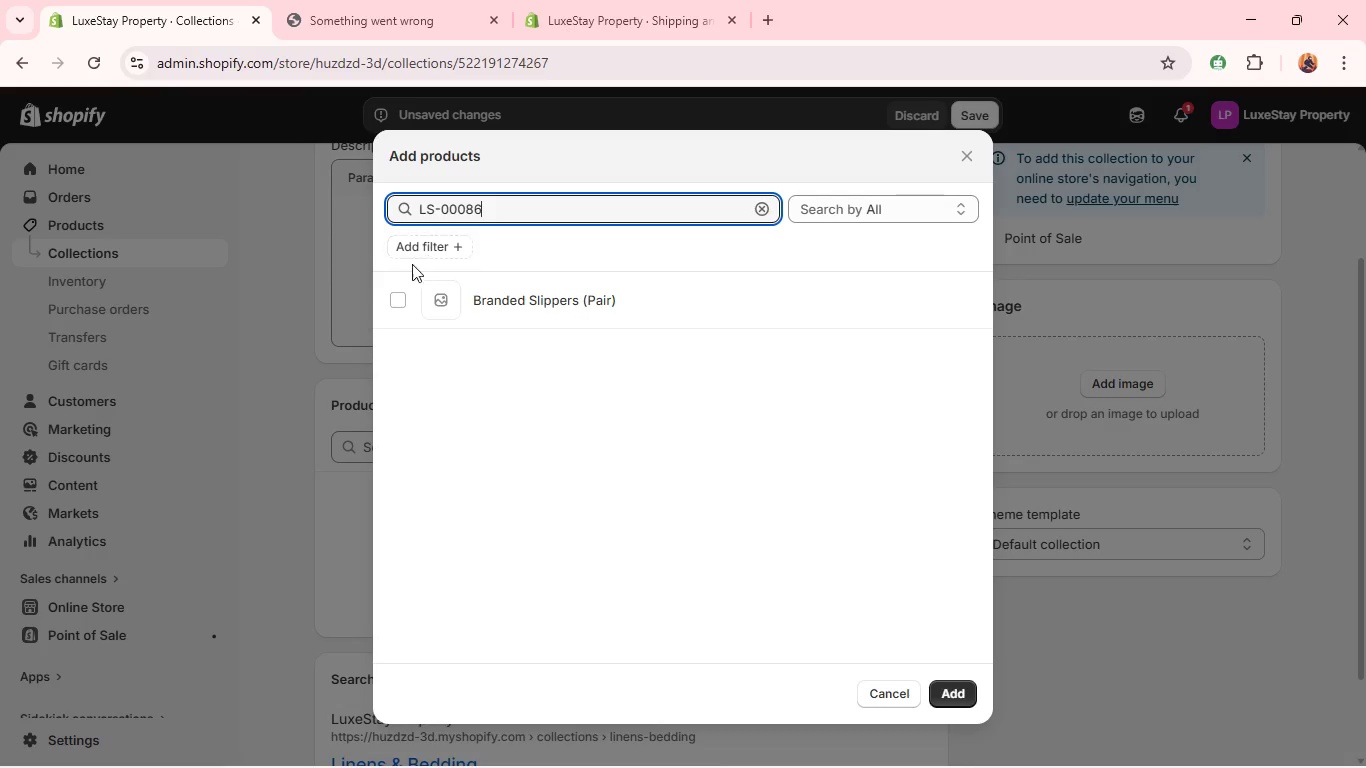 
left_click([396, 303])
 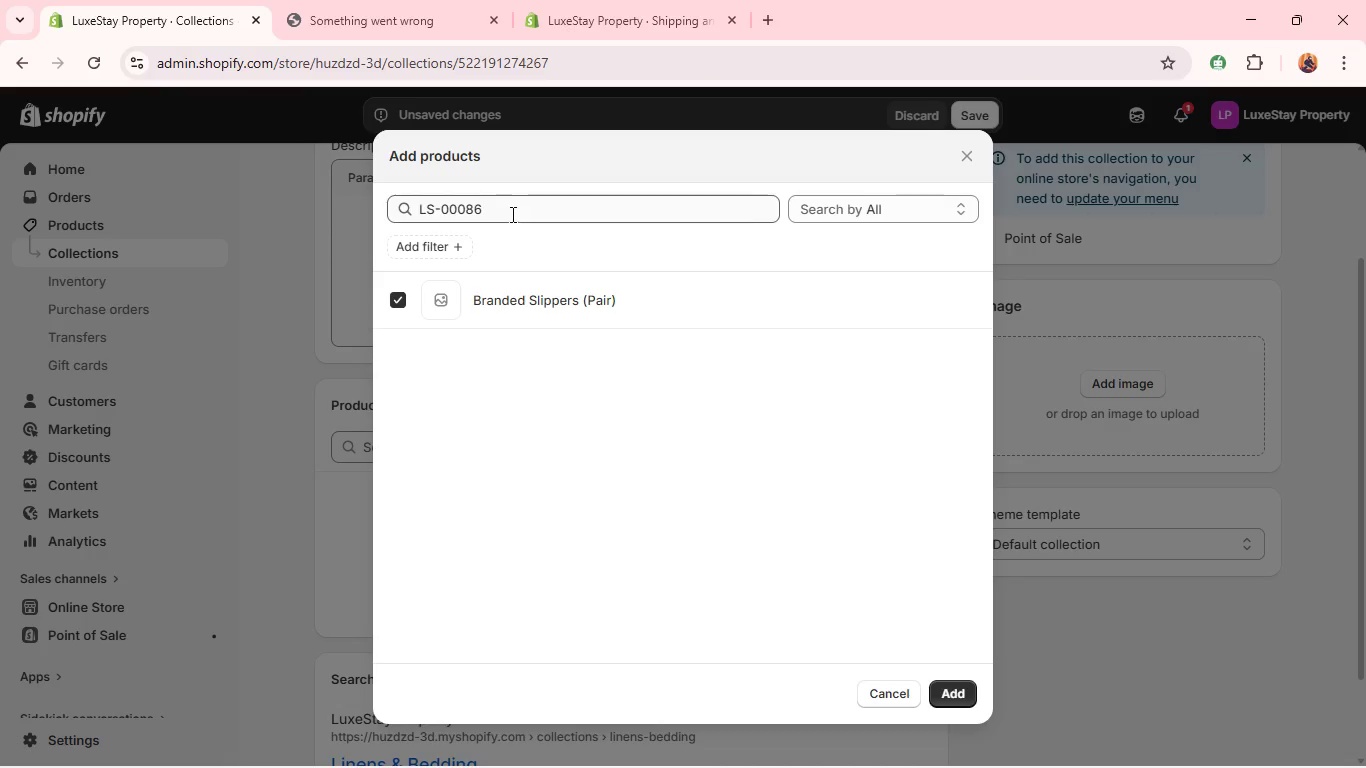 
left_click([512, 214])
 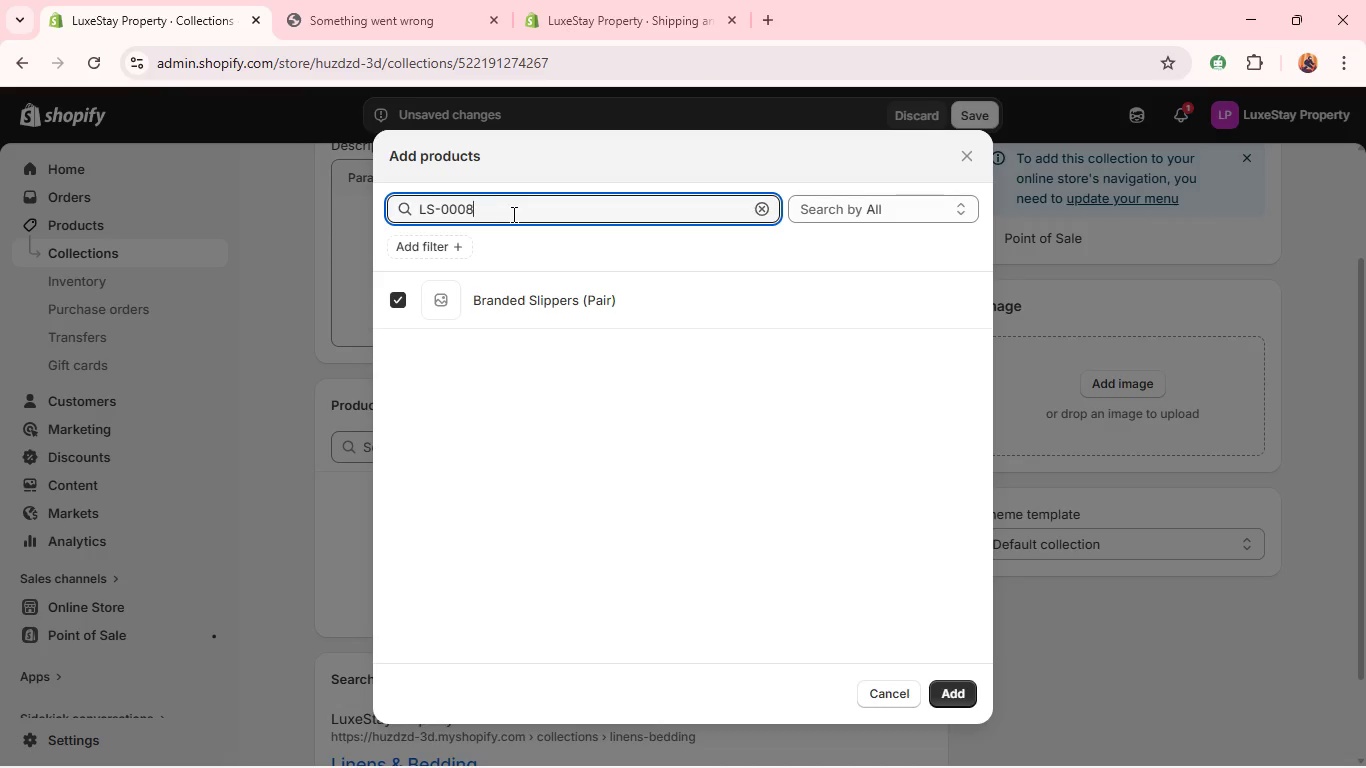 
key(Backspace)
 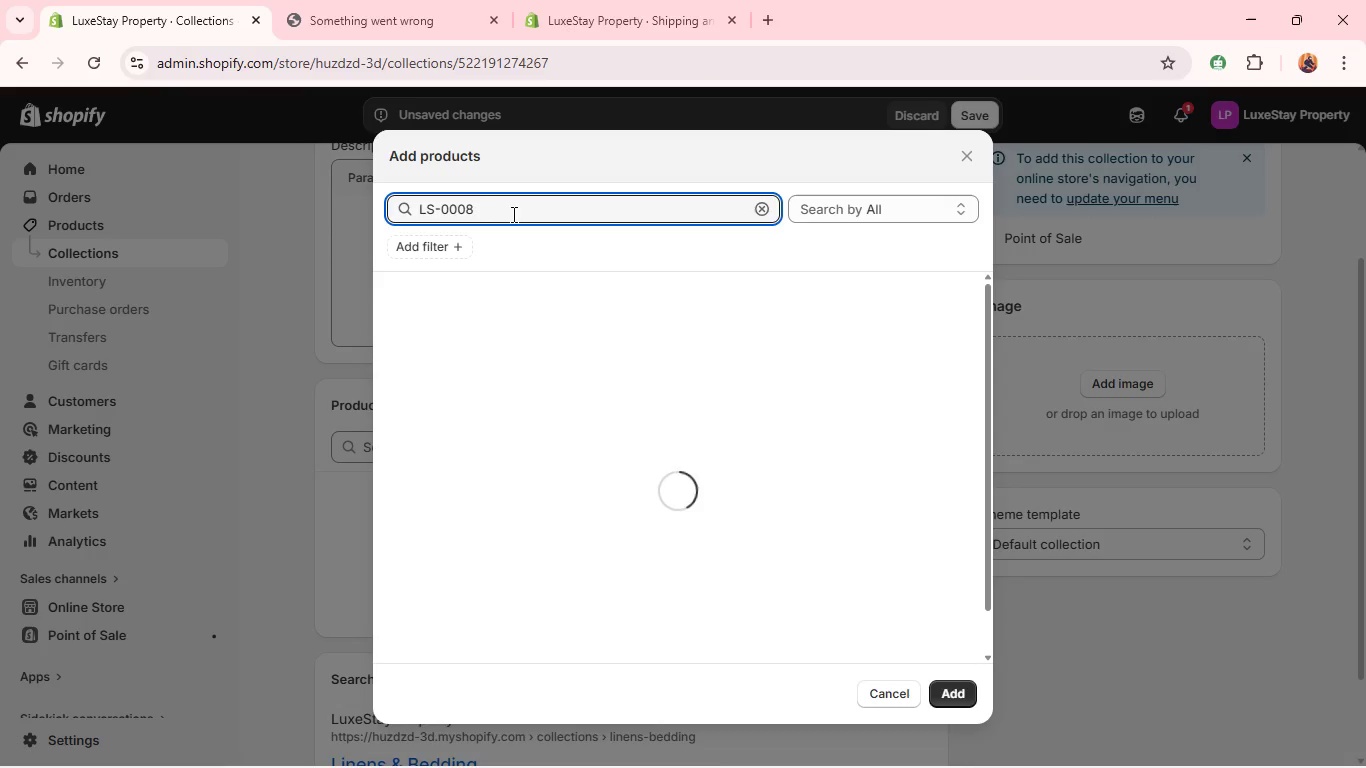 
key(9)
 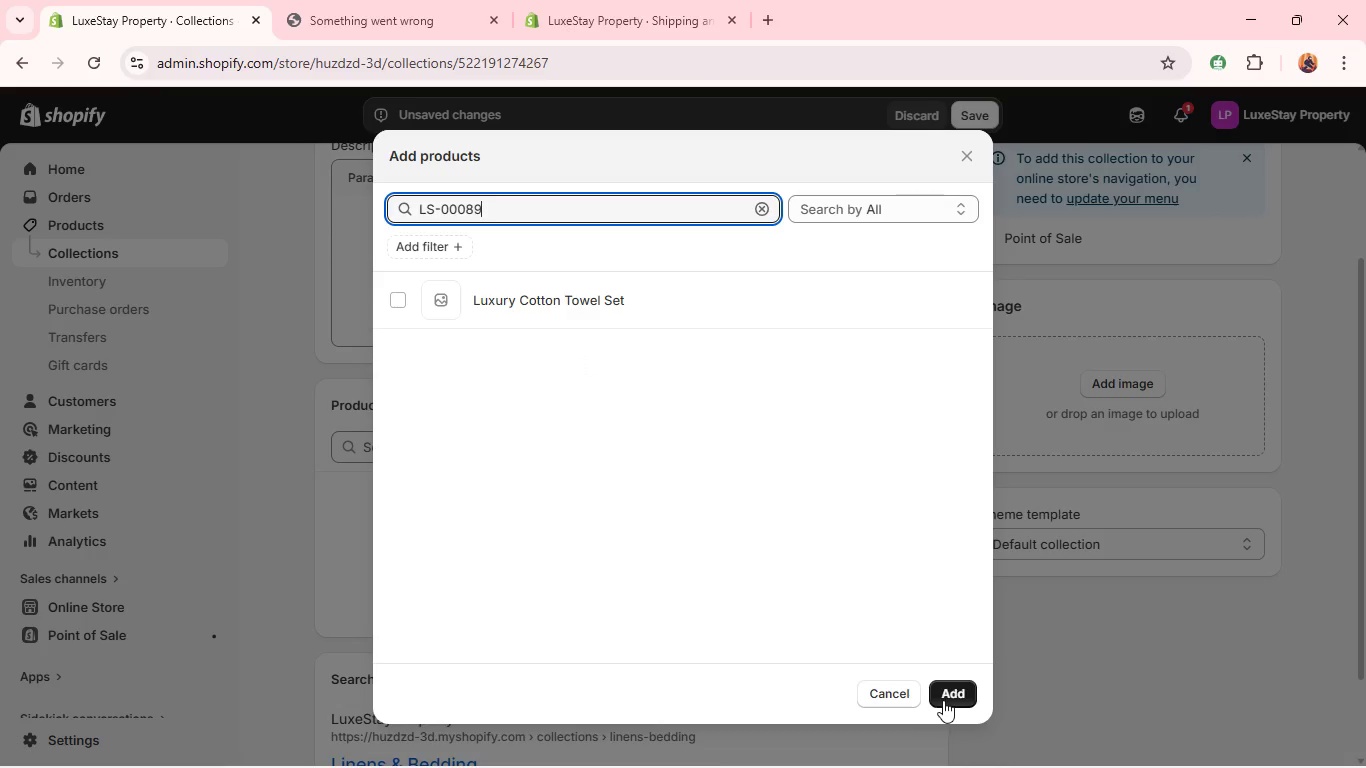 
left_click([944, 700])
 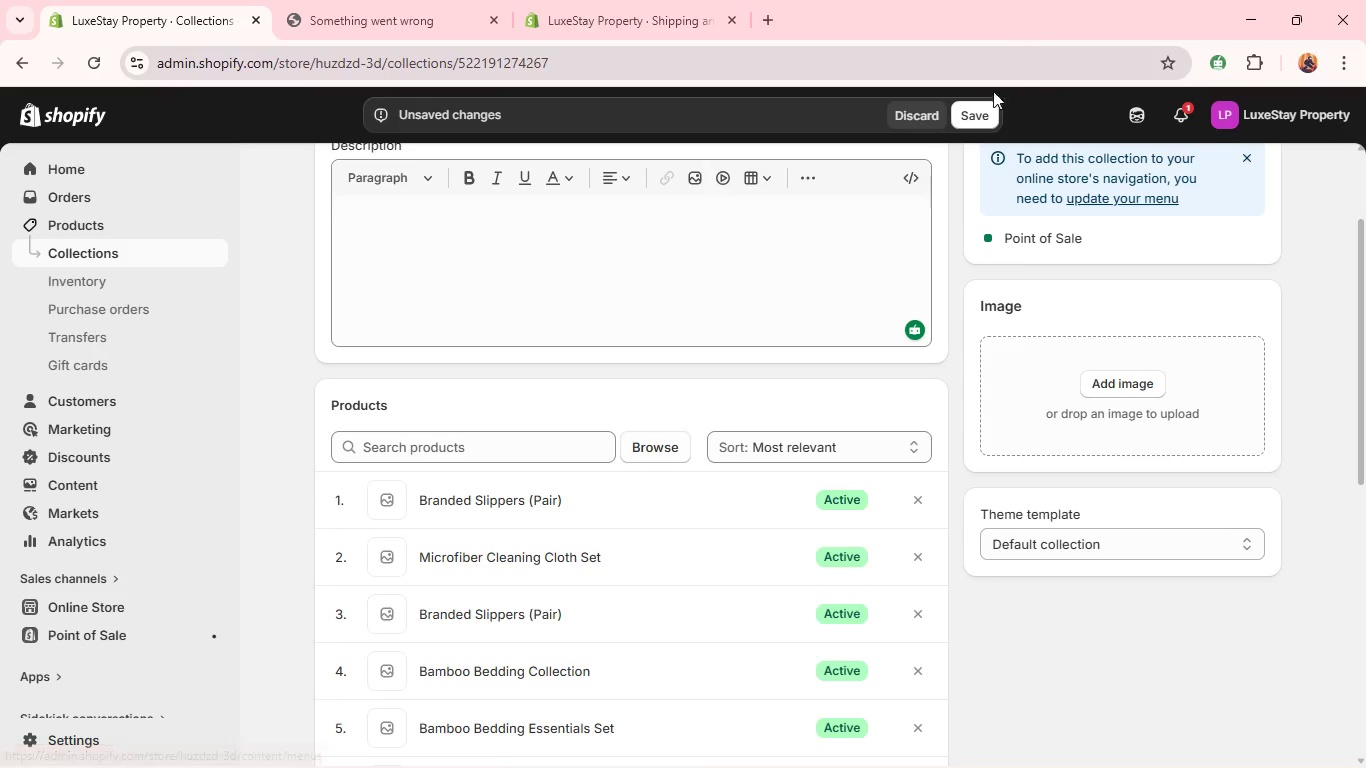 
left_click([974, 117])
 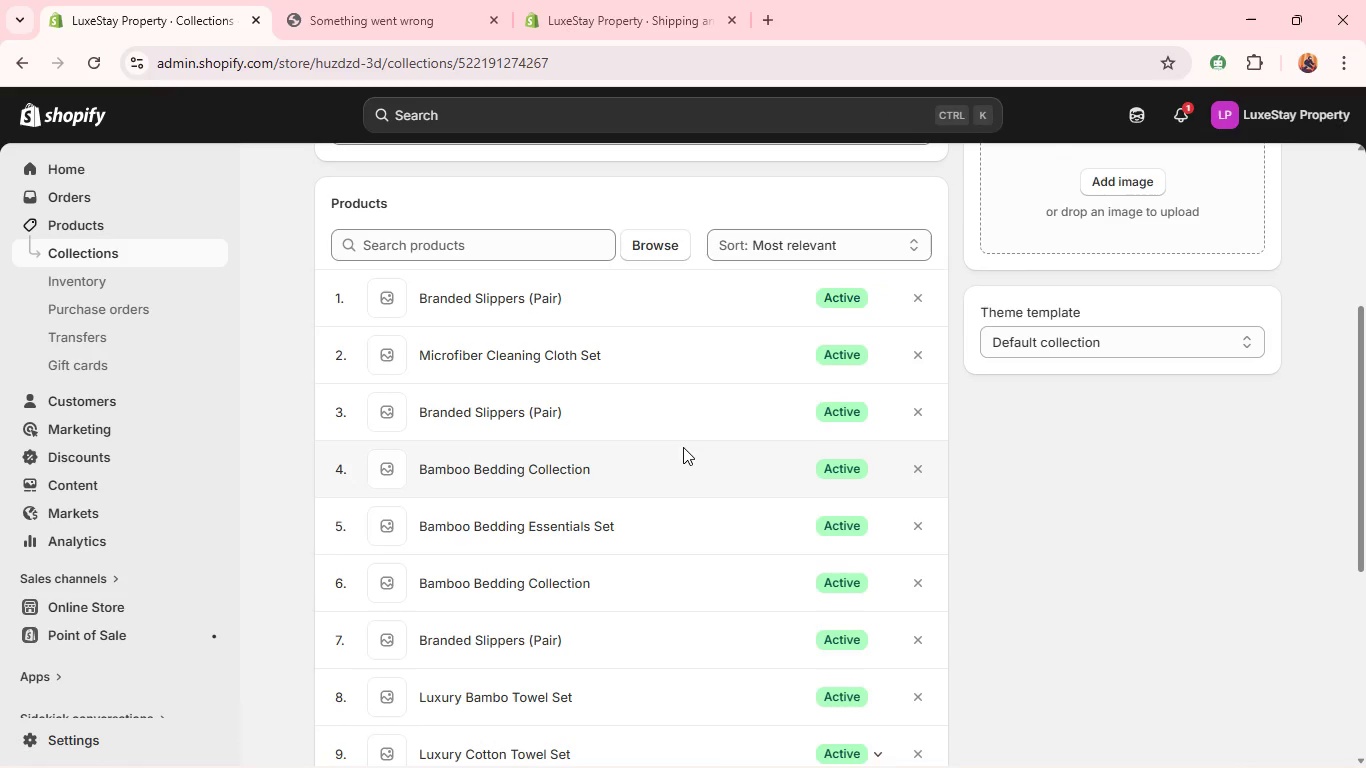 
wait(7.19)
 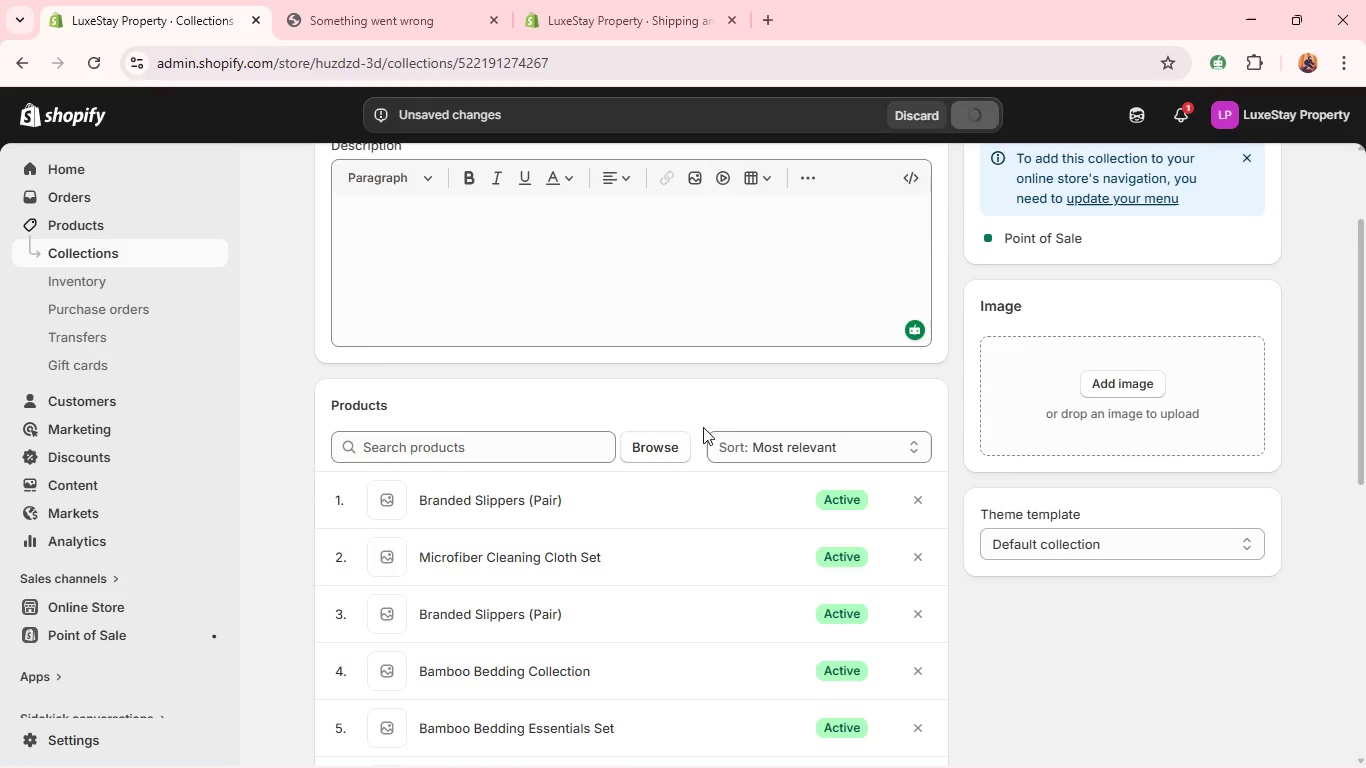 
left_click([495, 262])
 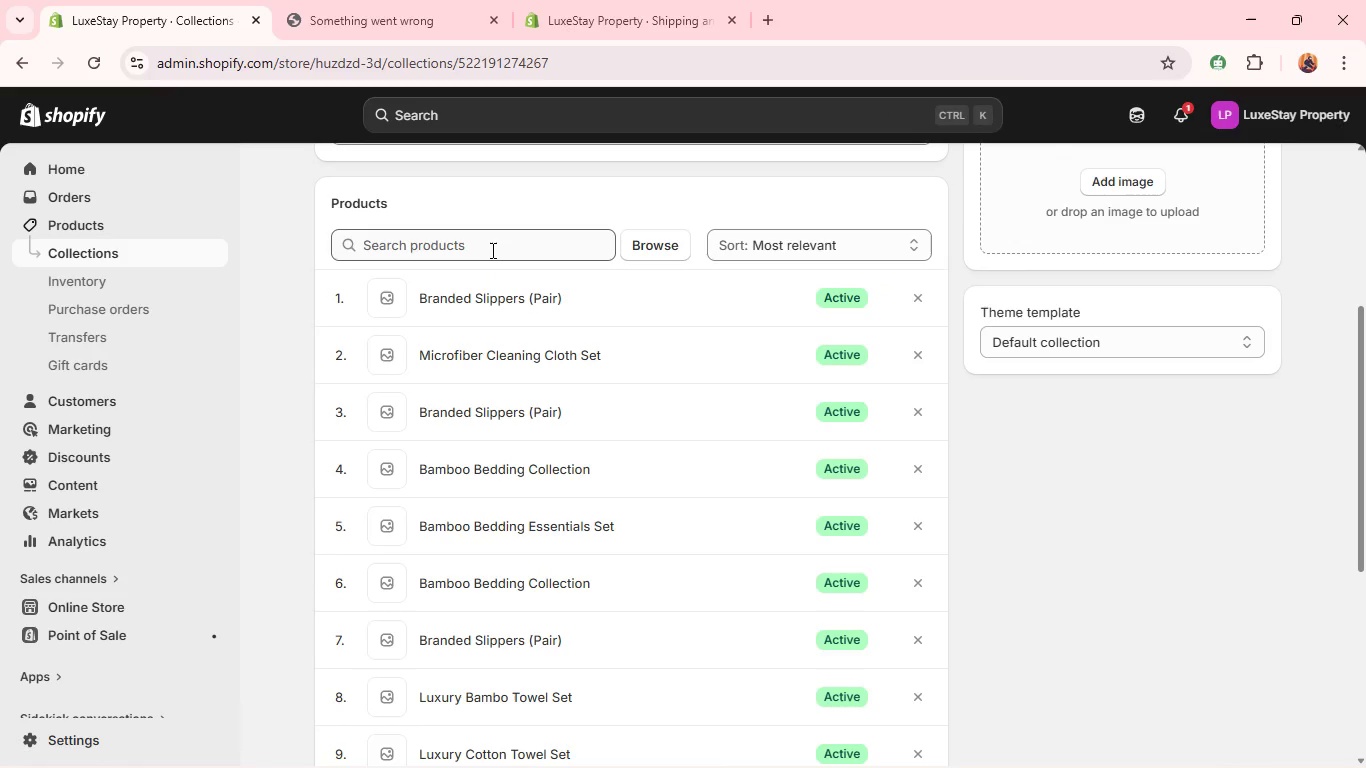 
left_click([491, 250])
 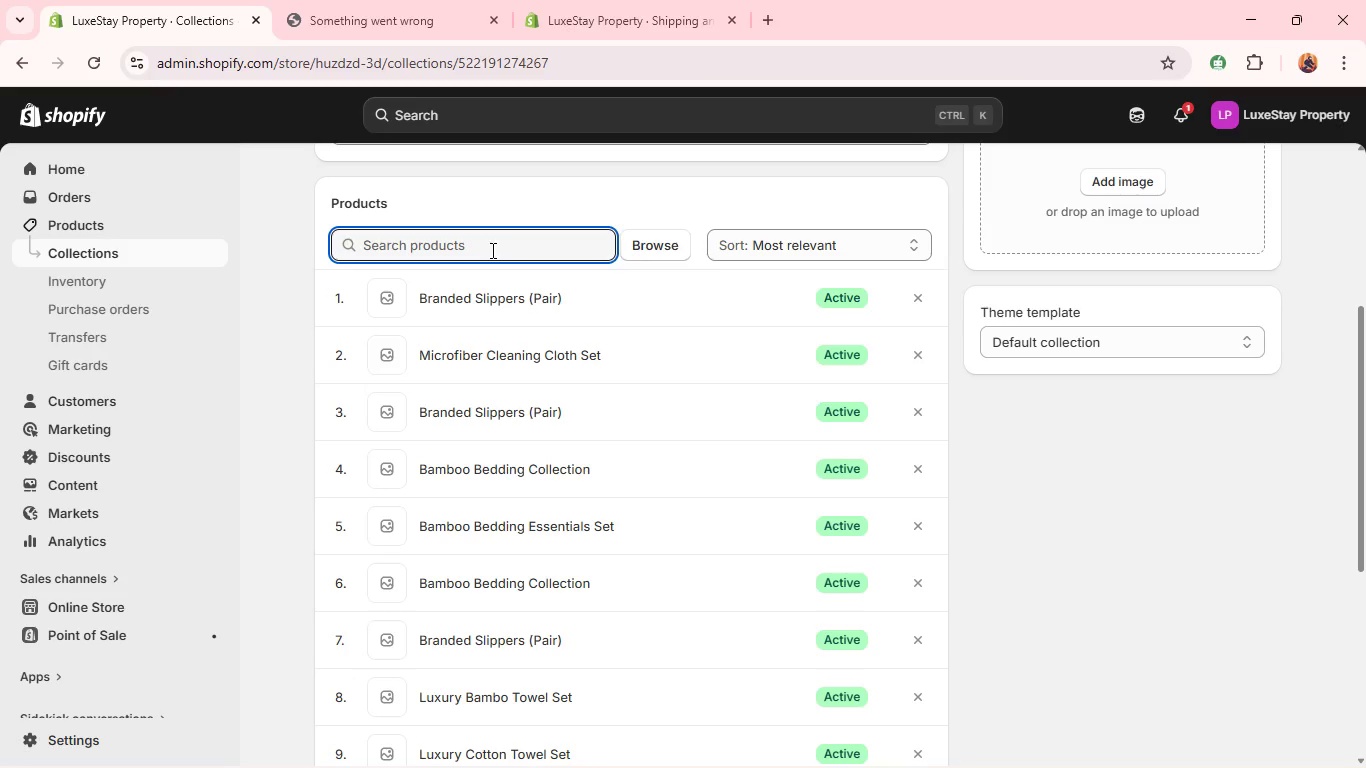 
wait(8.0)
 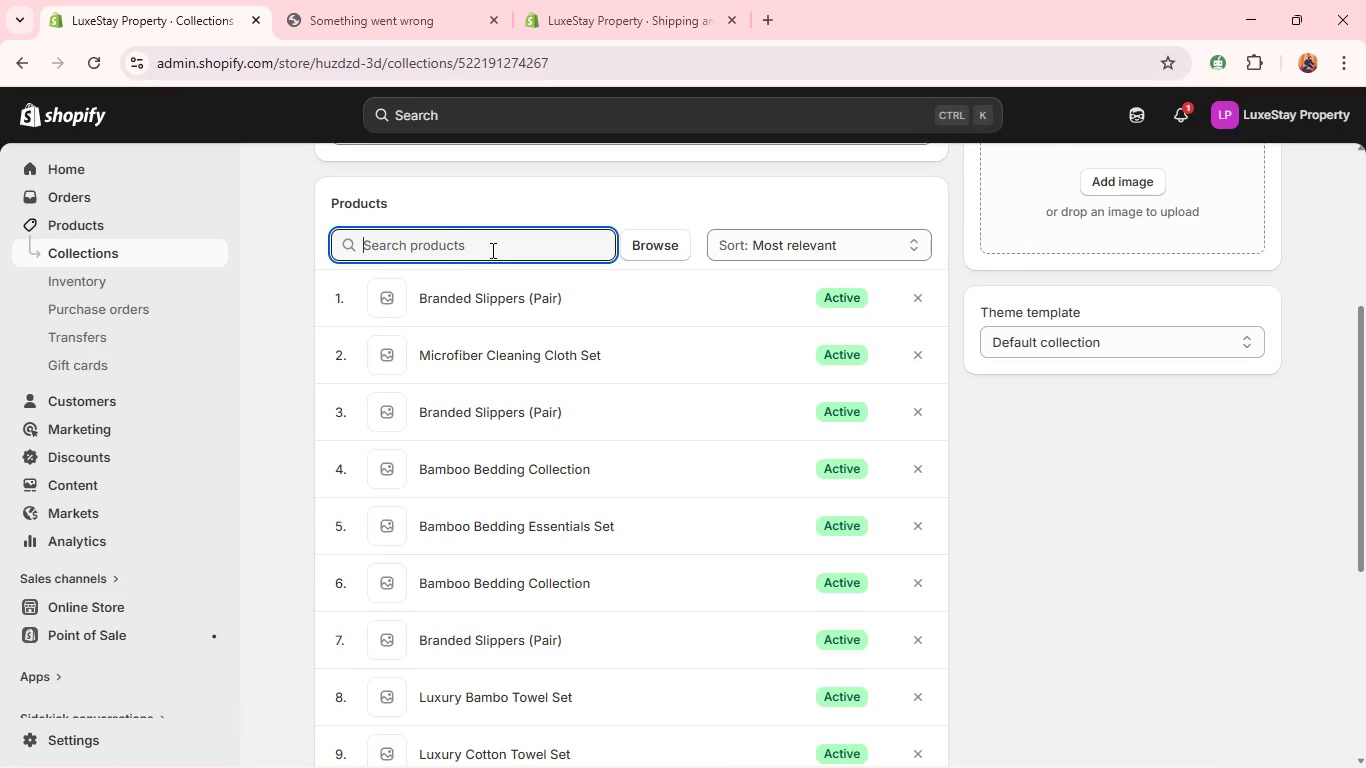 
type(Ls)
key(Backspace)
type(S0)
key(Backspace)
type(-)
 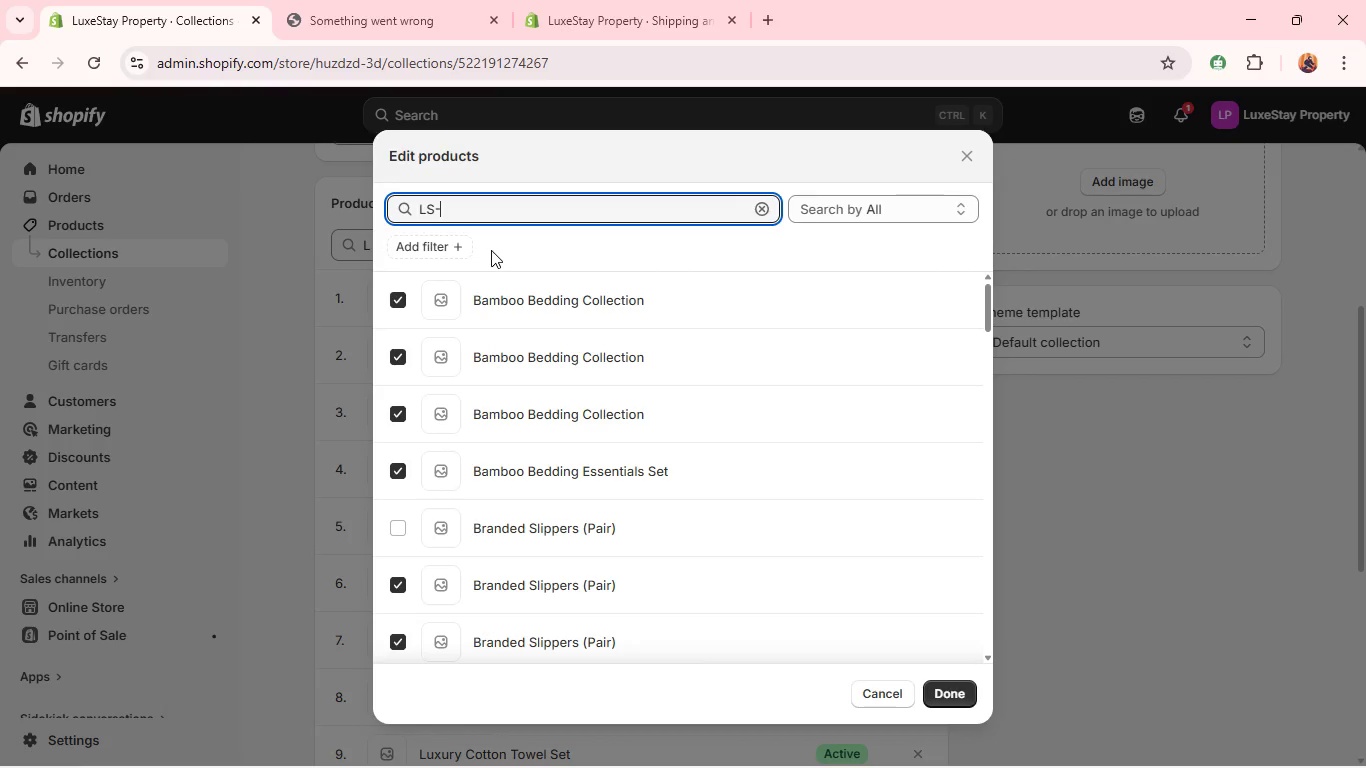 
wait(8.41)
 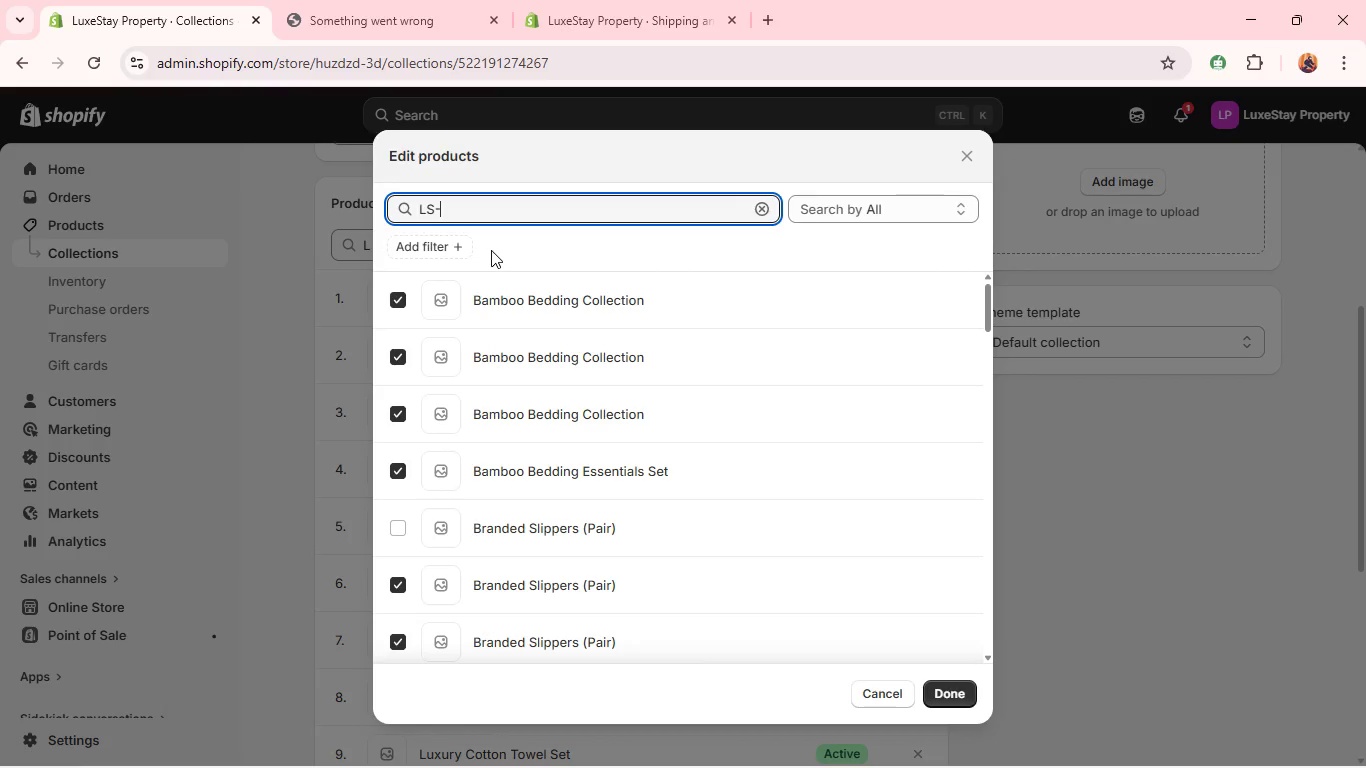 
type(--)
key(Backspace)
key(Backspace)
type(00039)
key(Backspace)
type(8)
key(Backspace)
type(1)
 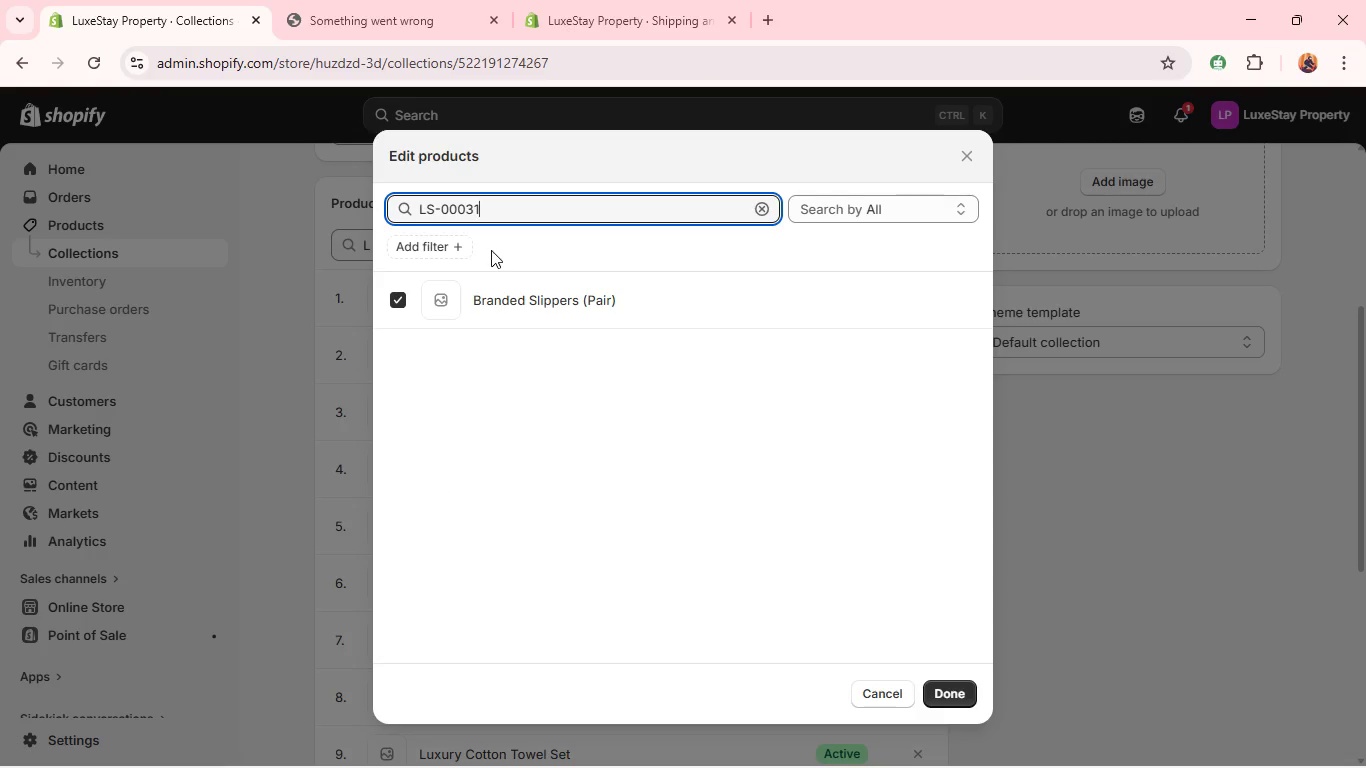 
key(Backspace)
key(Backspace)
type(56)
key(Backspace)
key(Backspace)
type(73)
key(Backspace)
type(7)
key(Backspace)
key(Backspace)
type(86)
key(Backspace)
type(0)
key(Backspace)
type(9)
 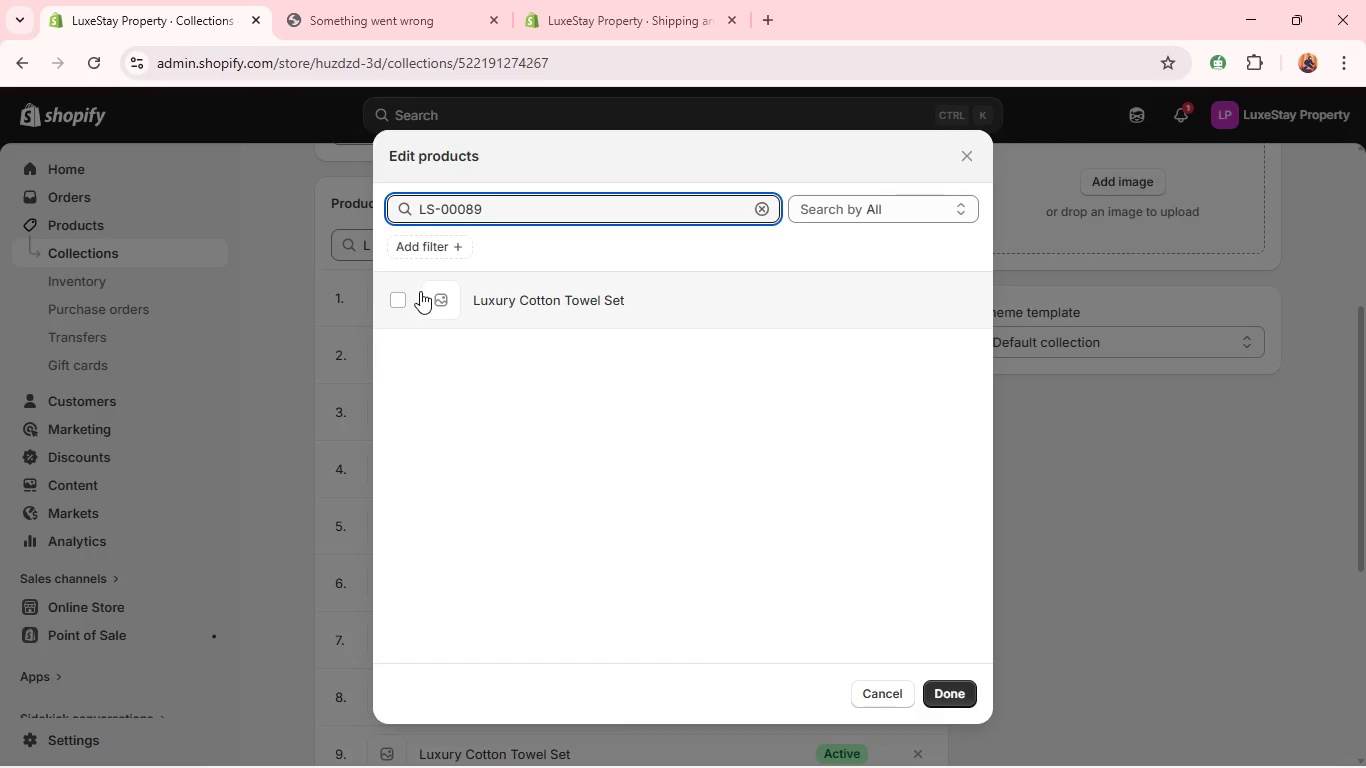 
left_click([399, 294])
 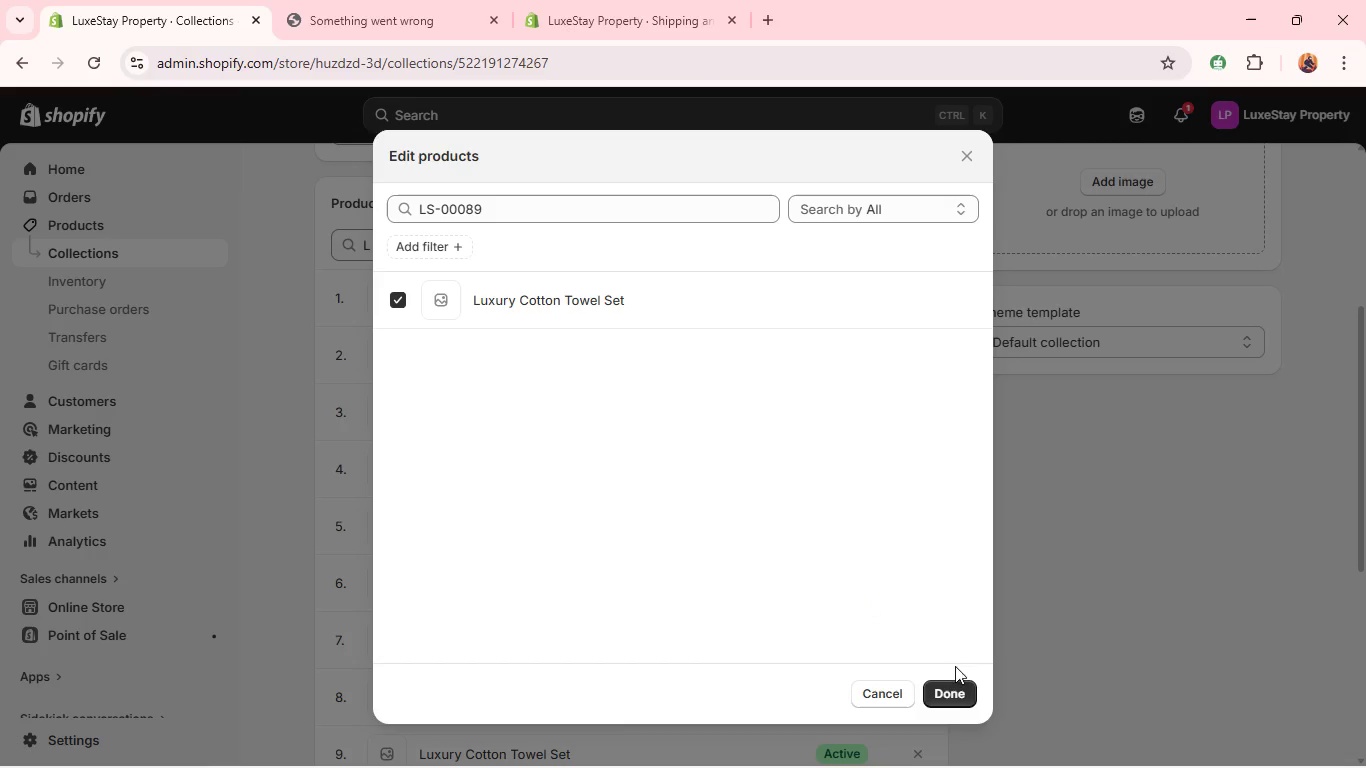 
left_click([953, 696])
 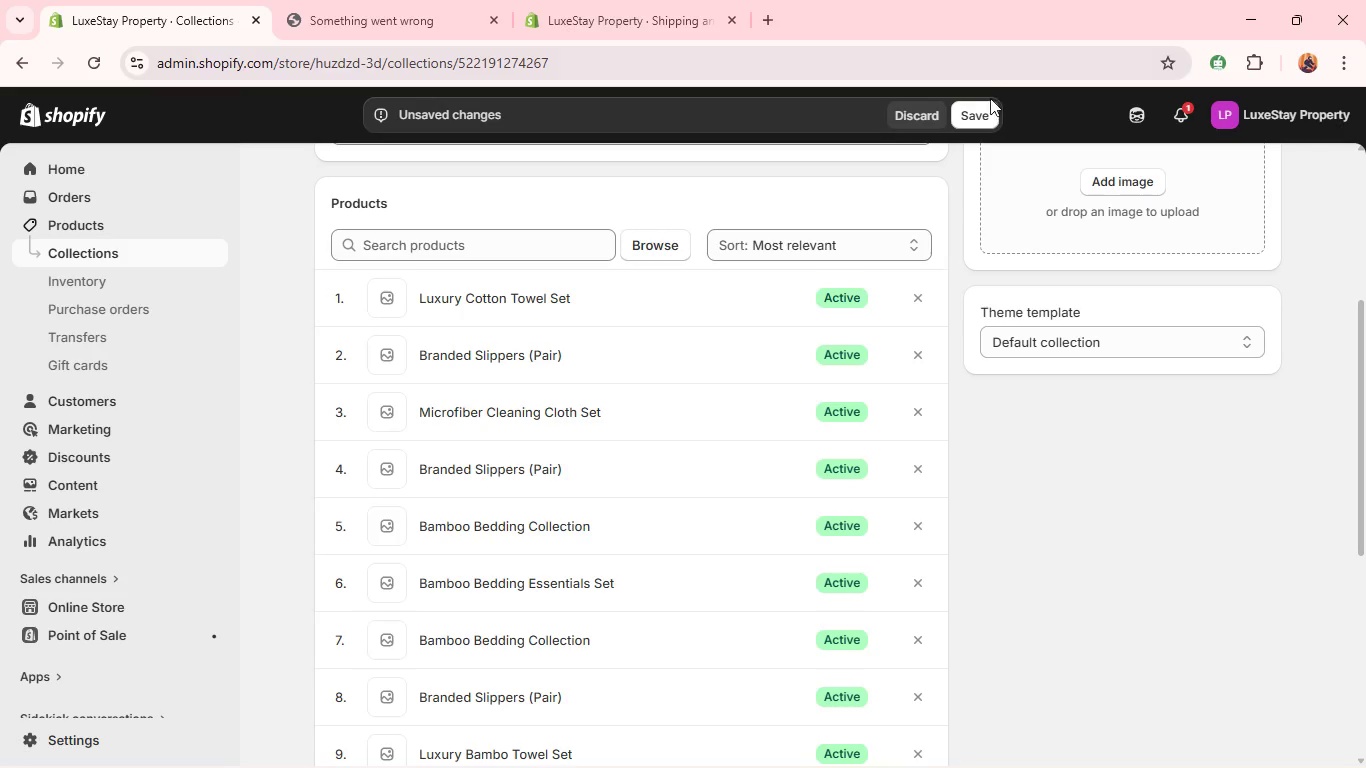 
left_click([979, 113])
 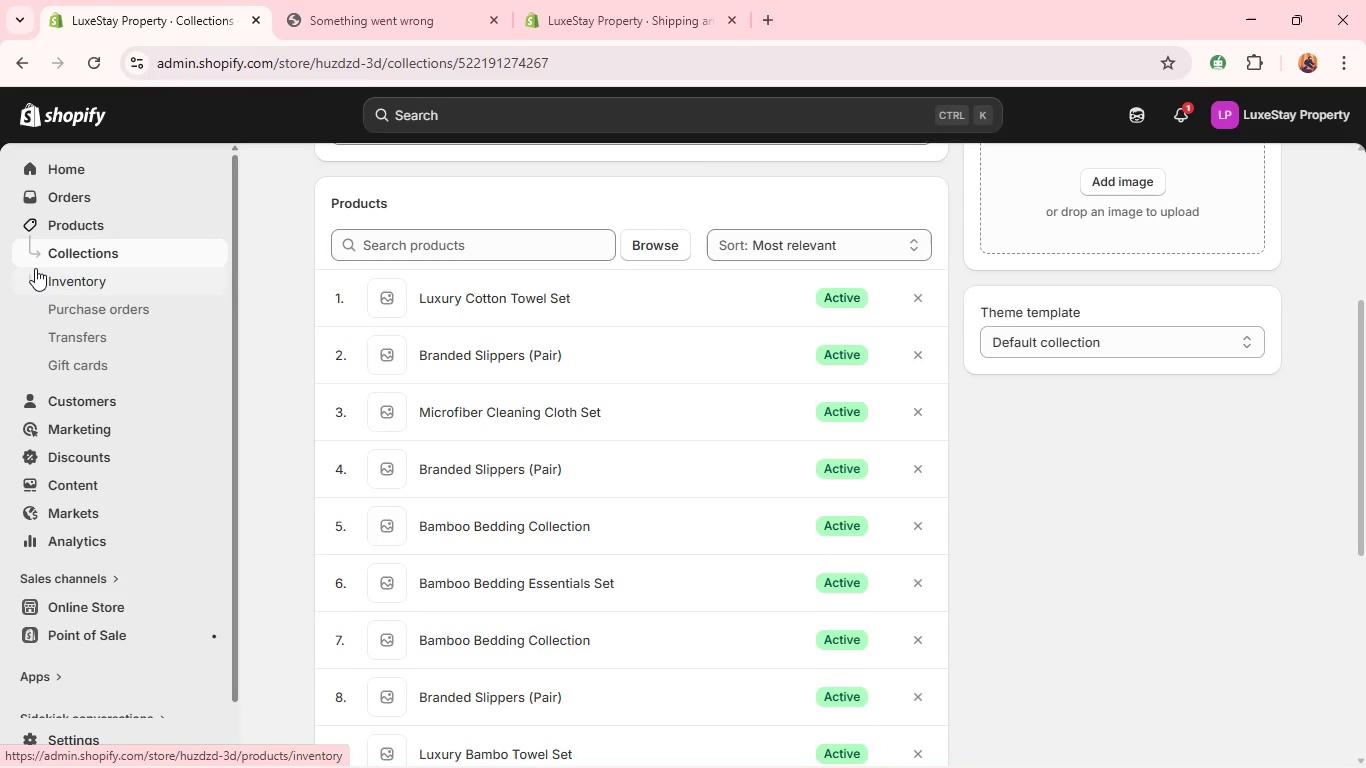 
left_click([62, 251])
 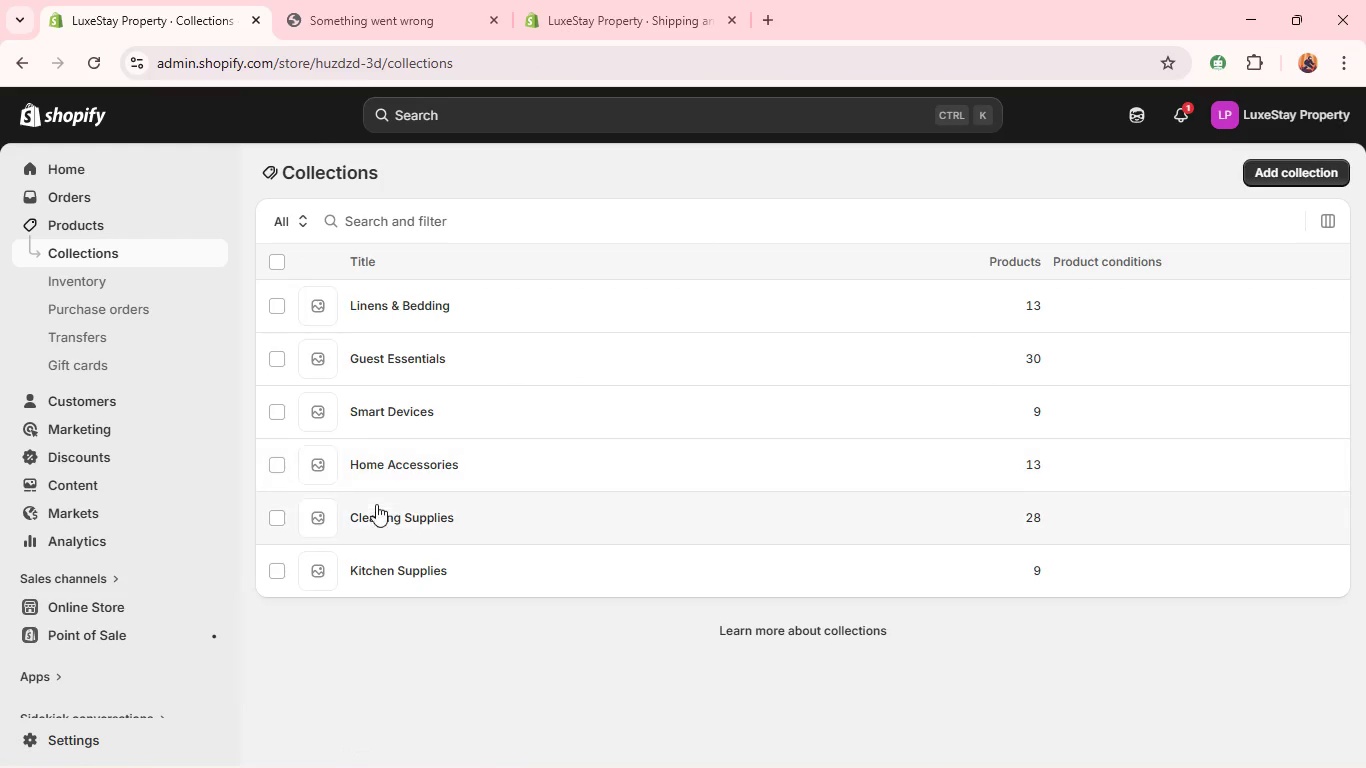 
left_click([362, 579])
 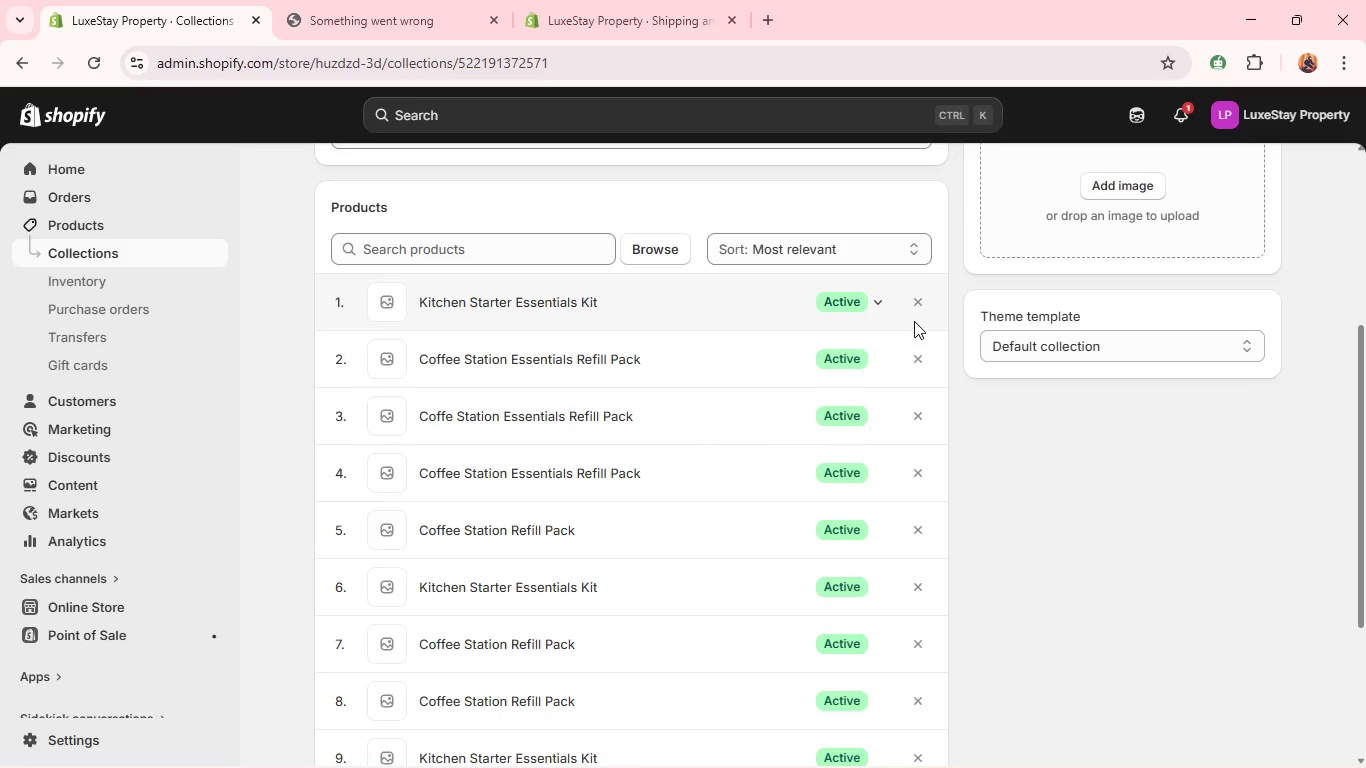 
wait(5.16)
 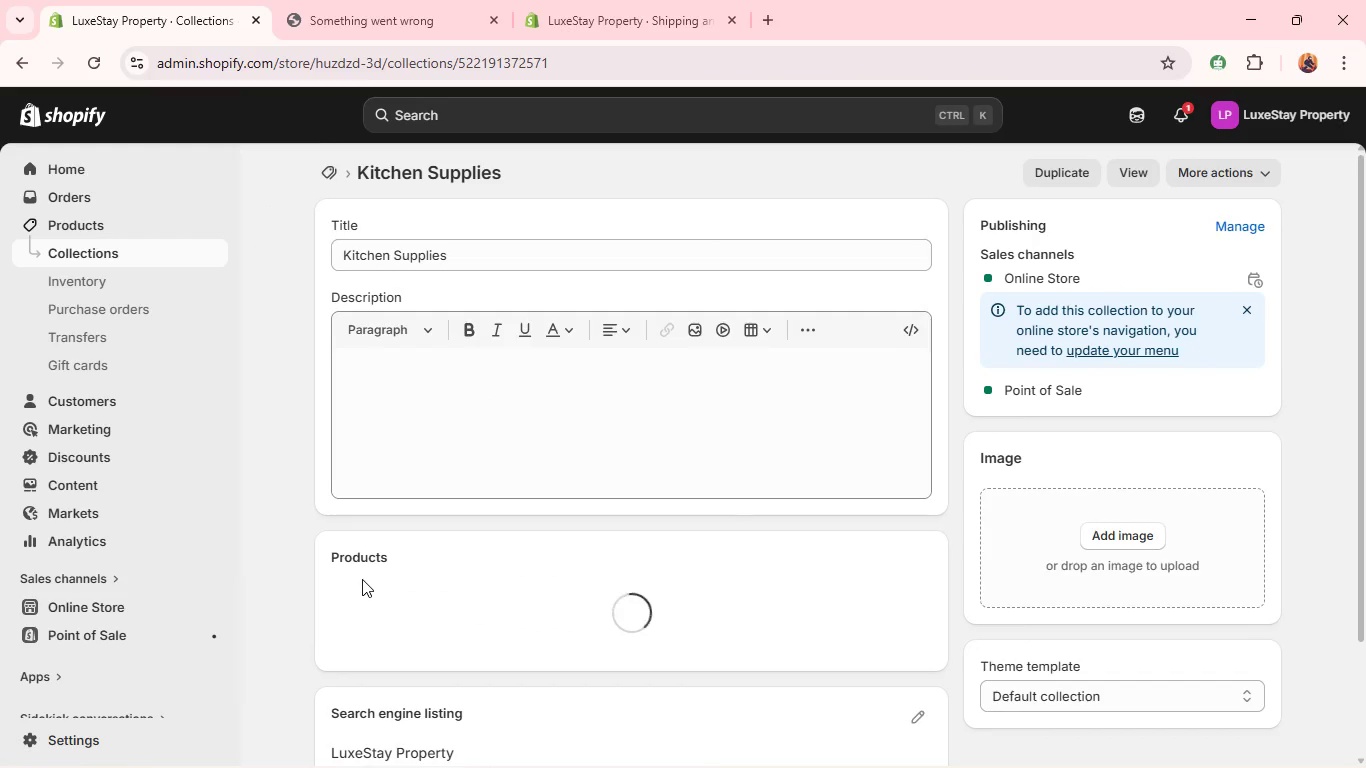 
left_click([915, 311])
 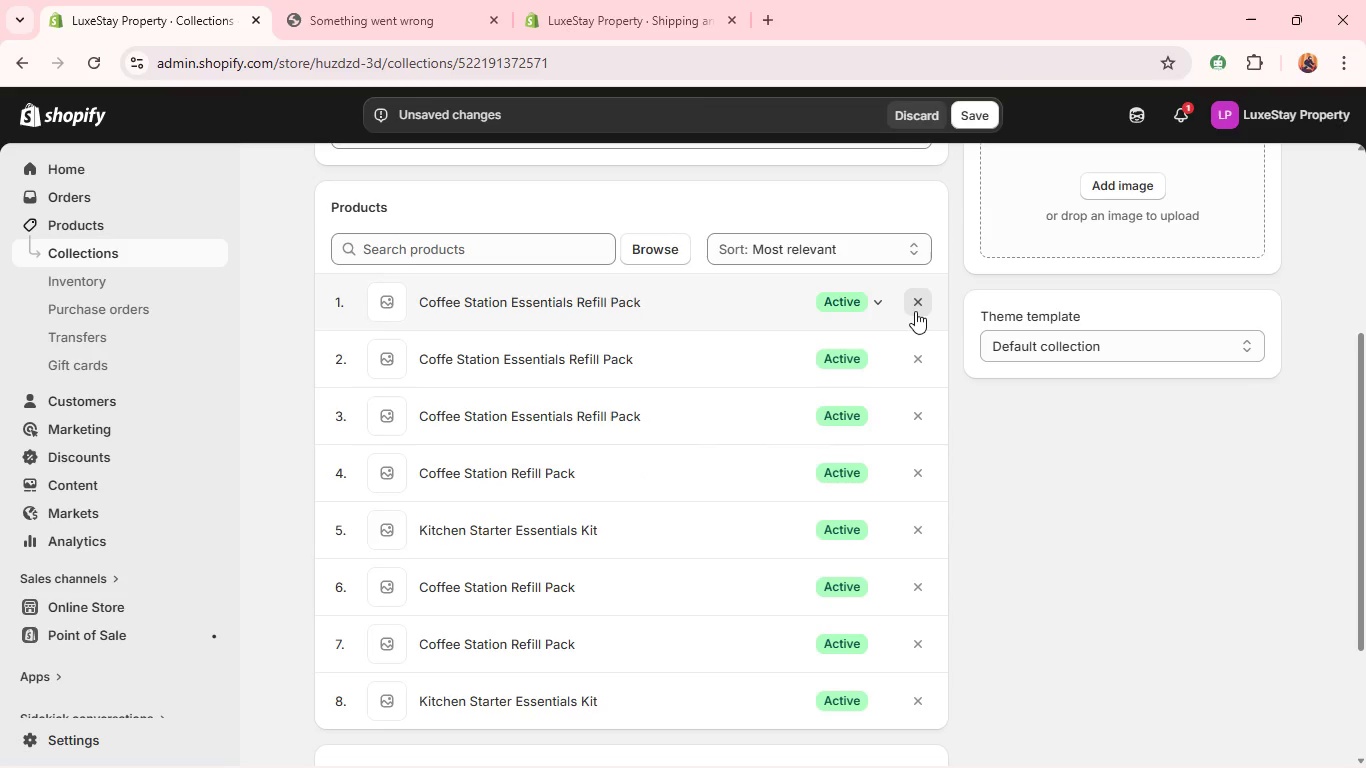 
double_click([915, 311])
 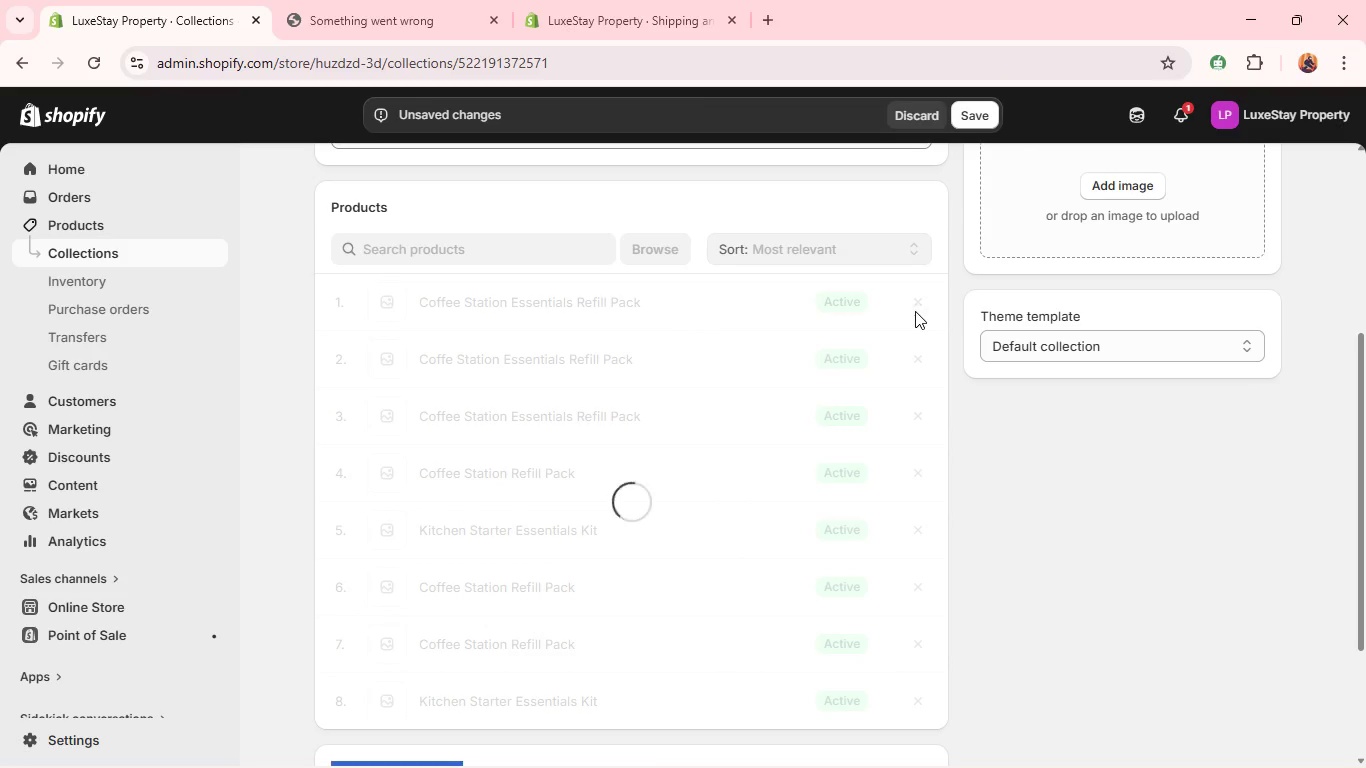 
triple_click([915, 311])
 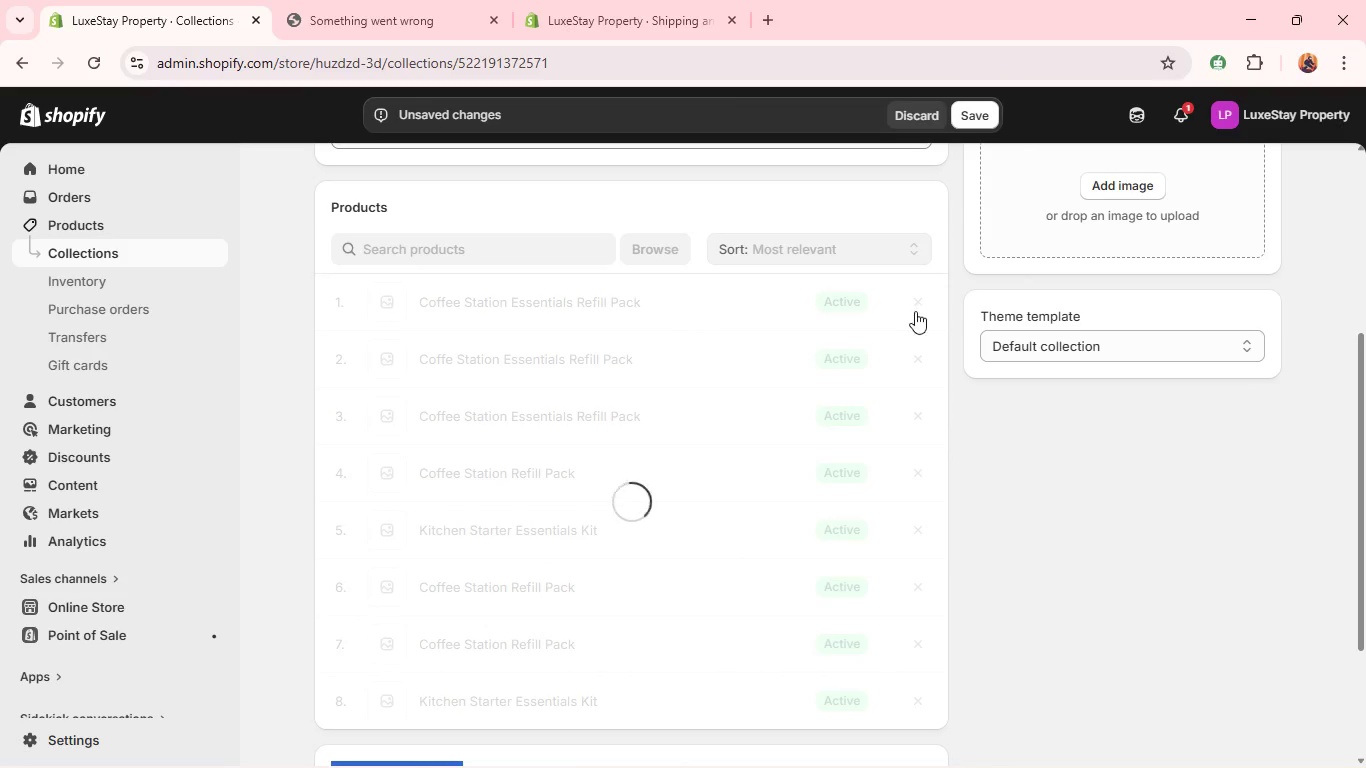 
triple_click([915, 311])
 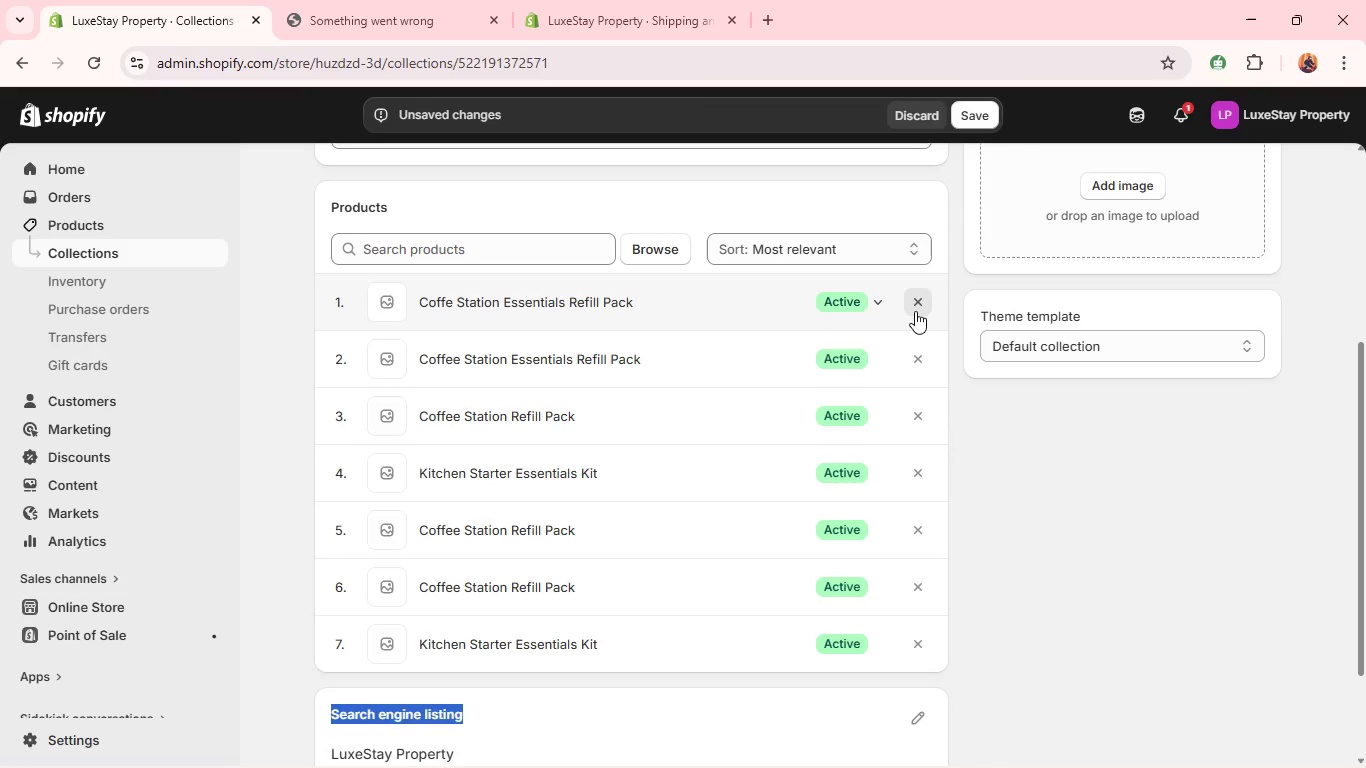 
triple_click([915, 311])
 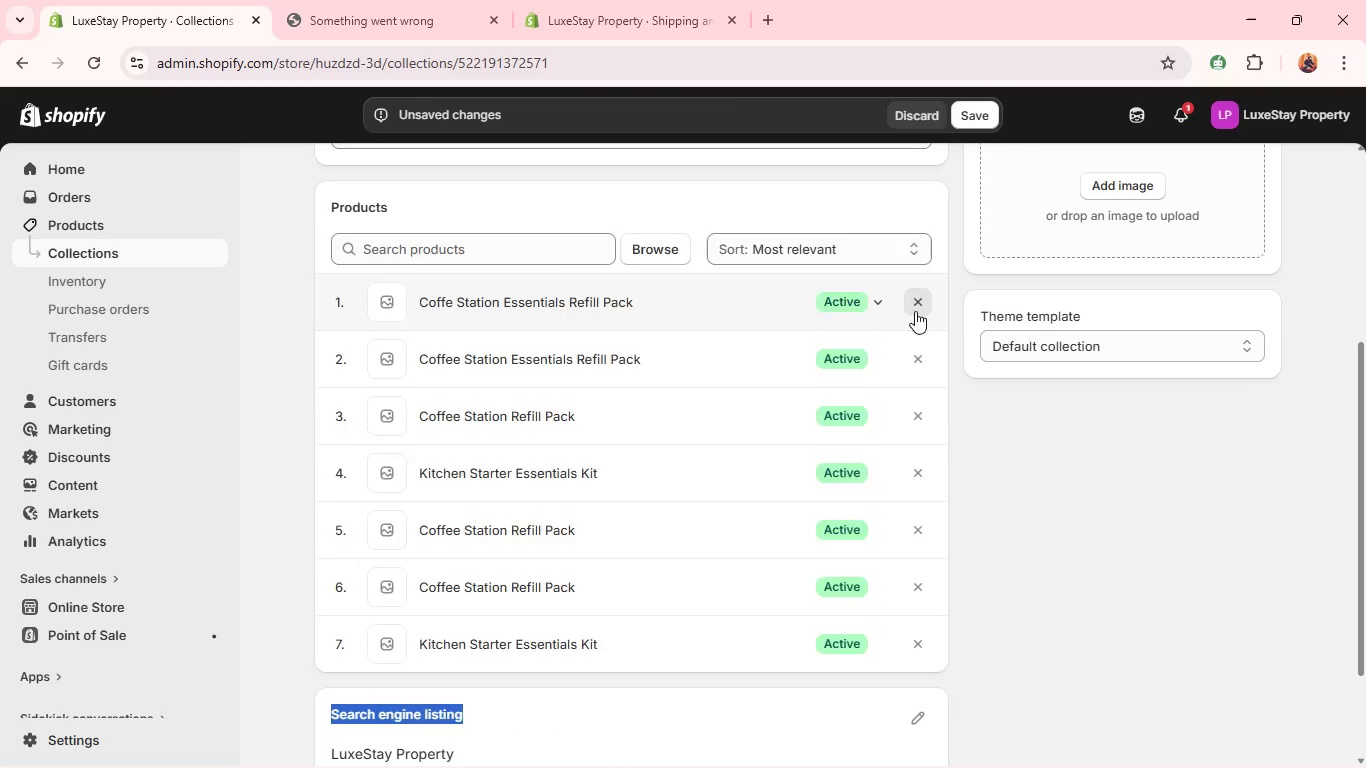 
triple_click([915, 311])
 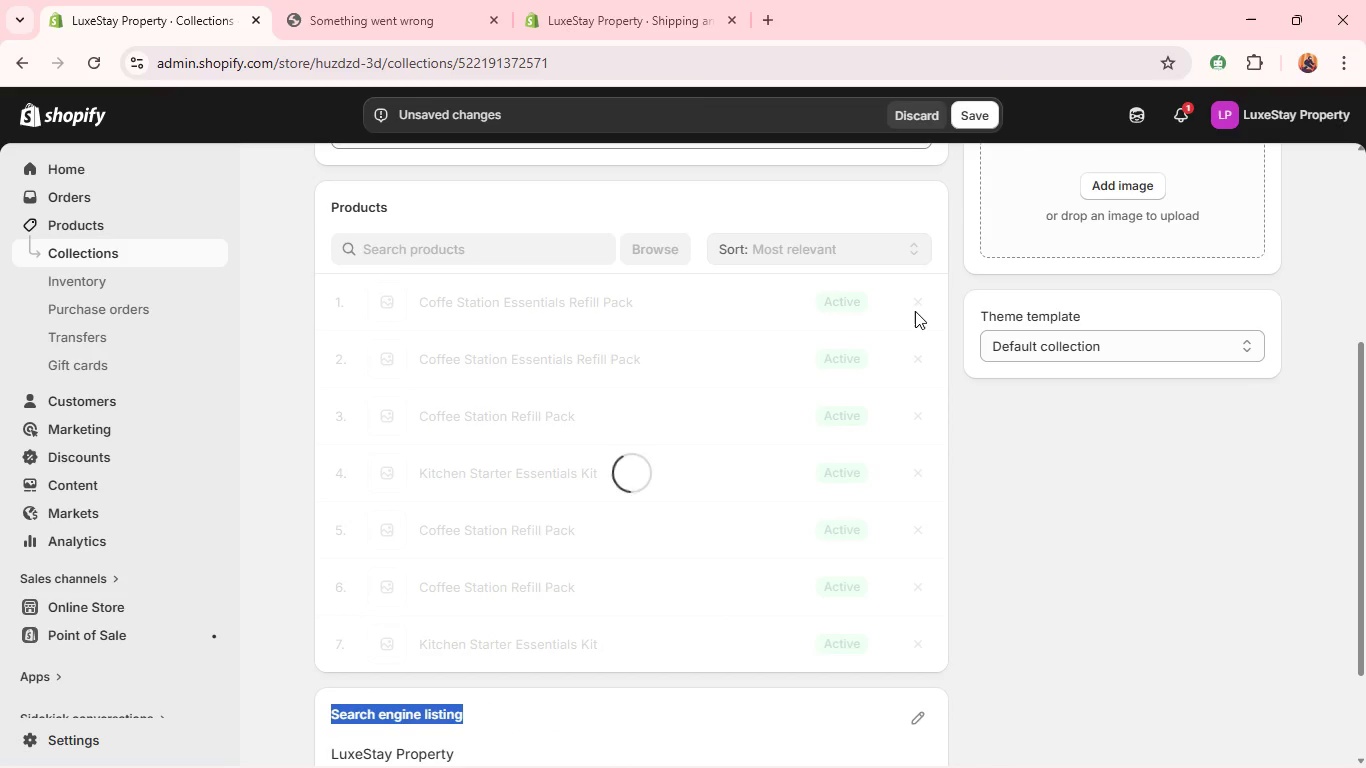 
triple_click([915, 311])
 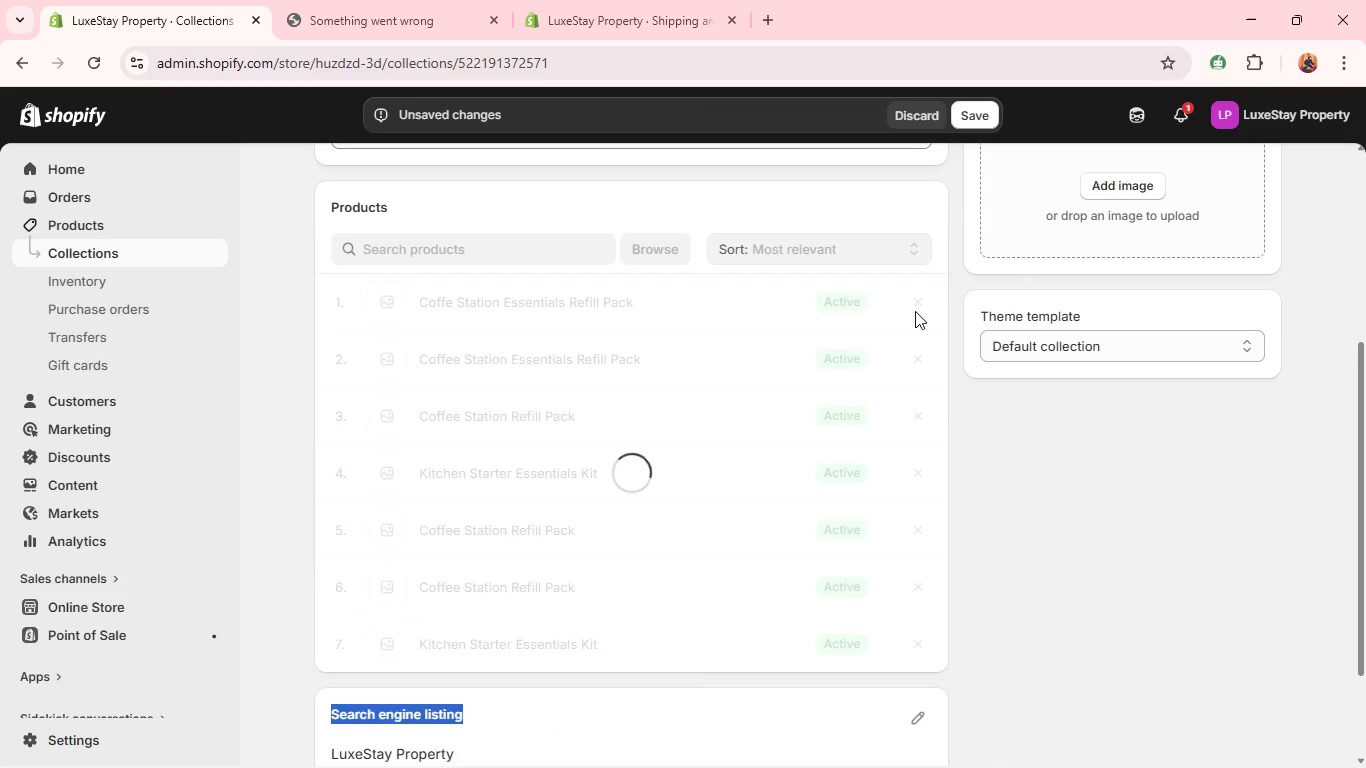 
triple_click([915, 311])
 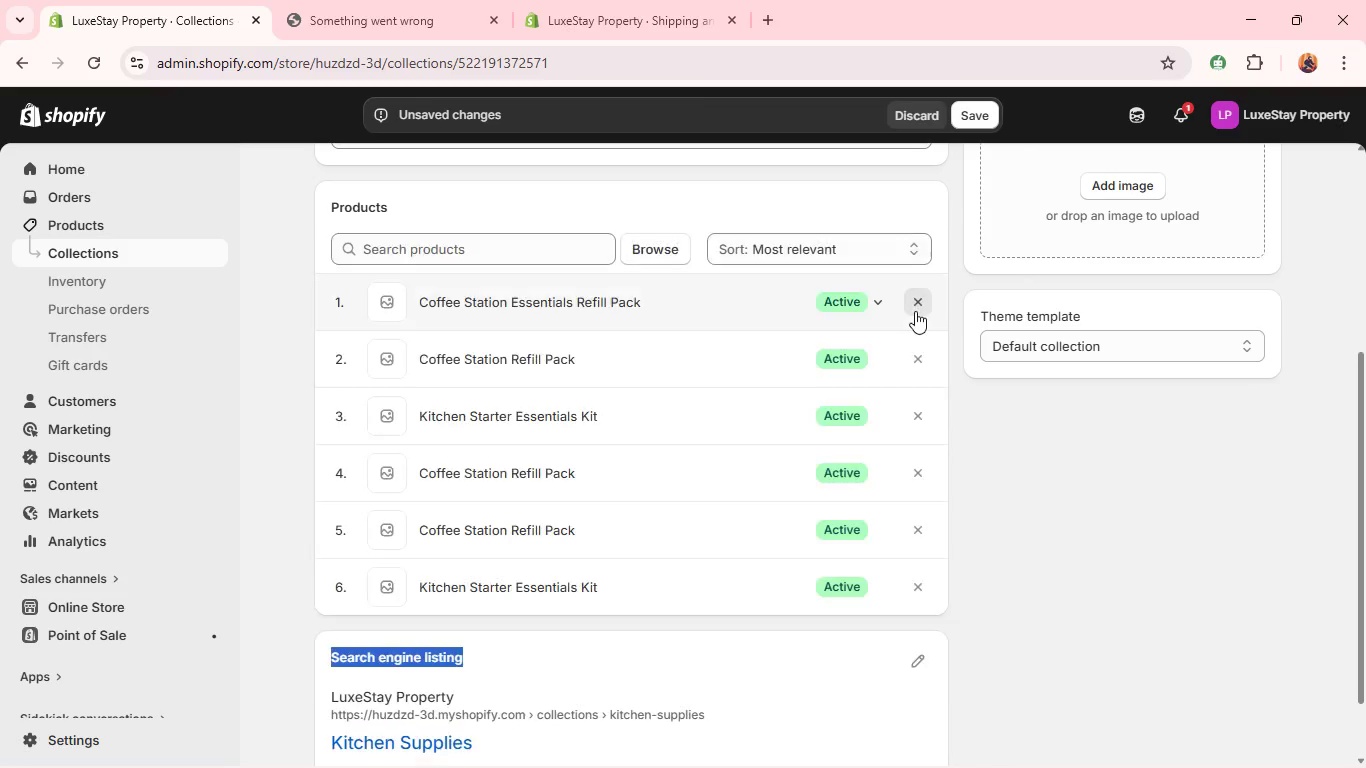 
triple_click([915, 311])
 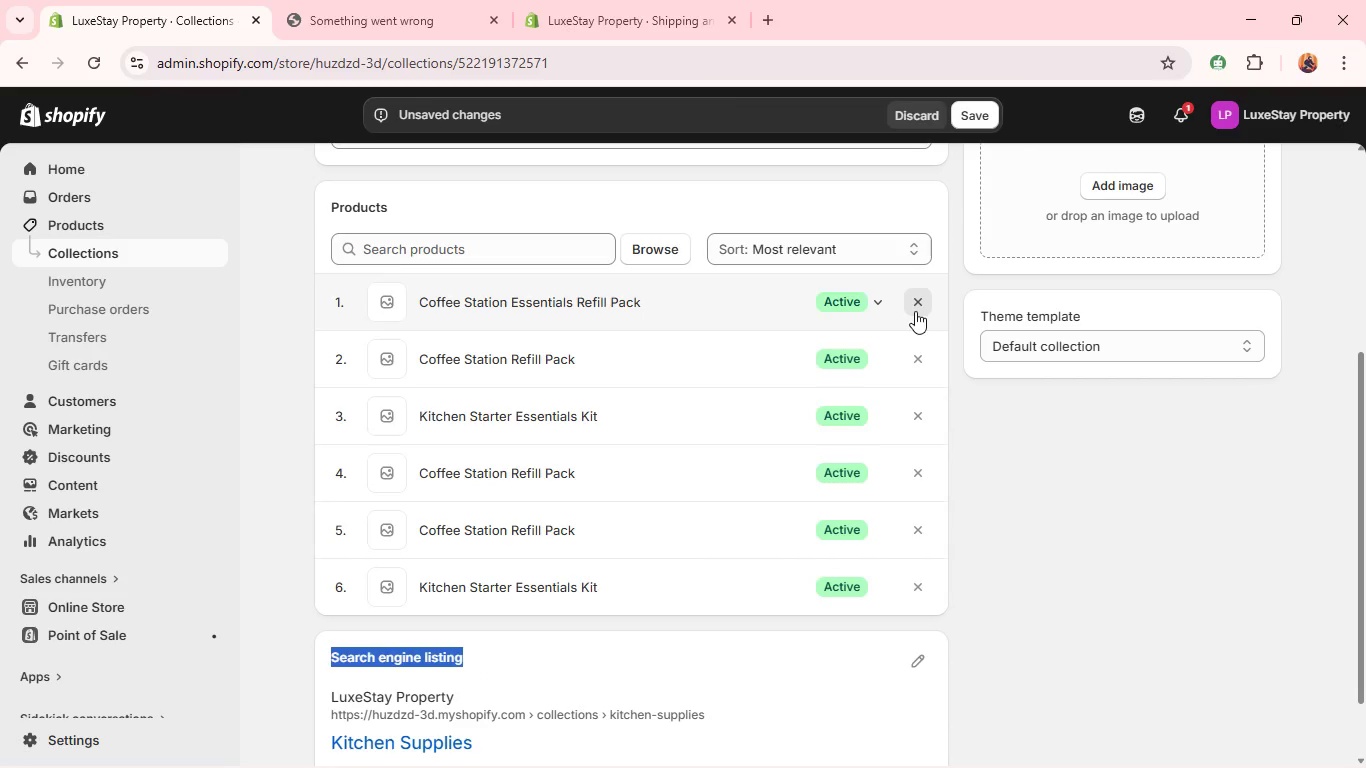 
triple_click([915, 311])
 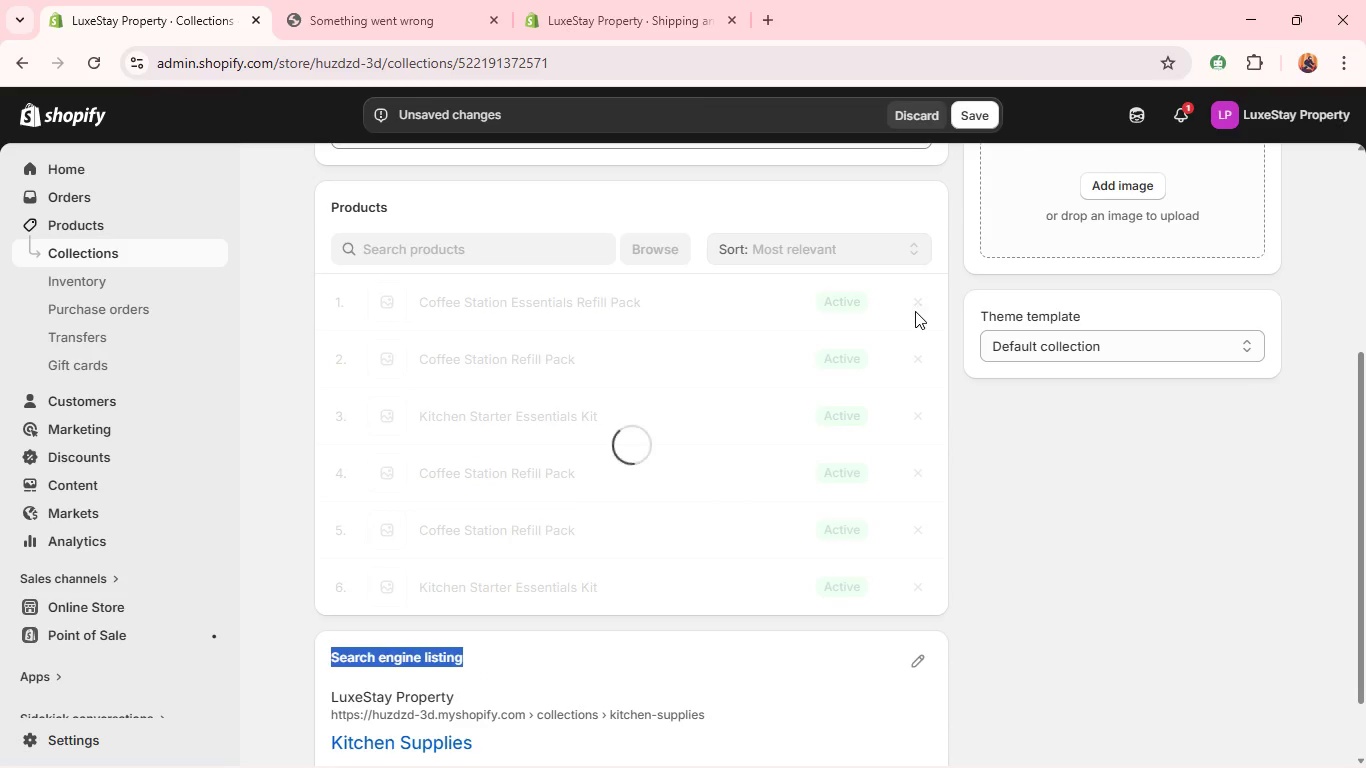 
triple_click([915, 311])
 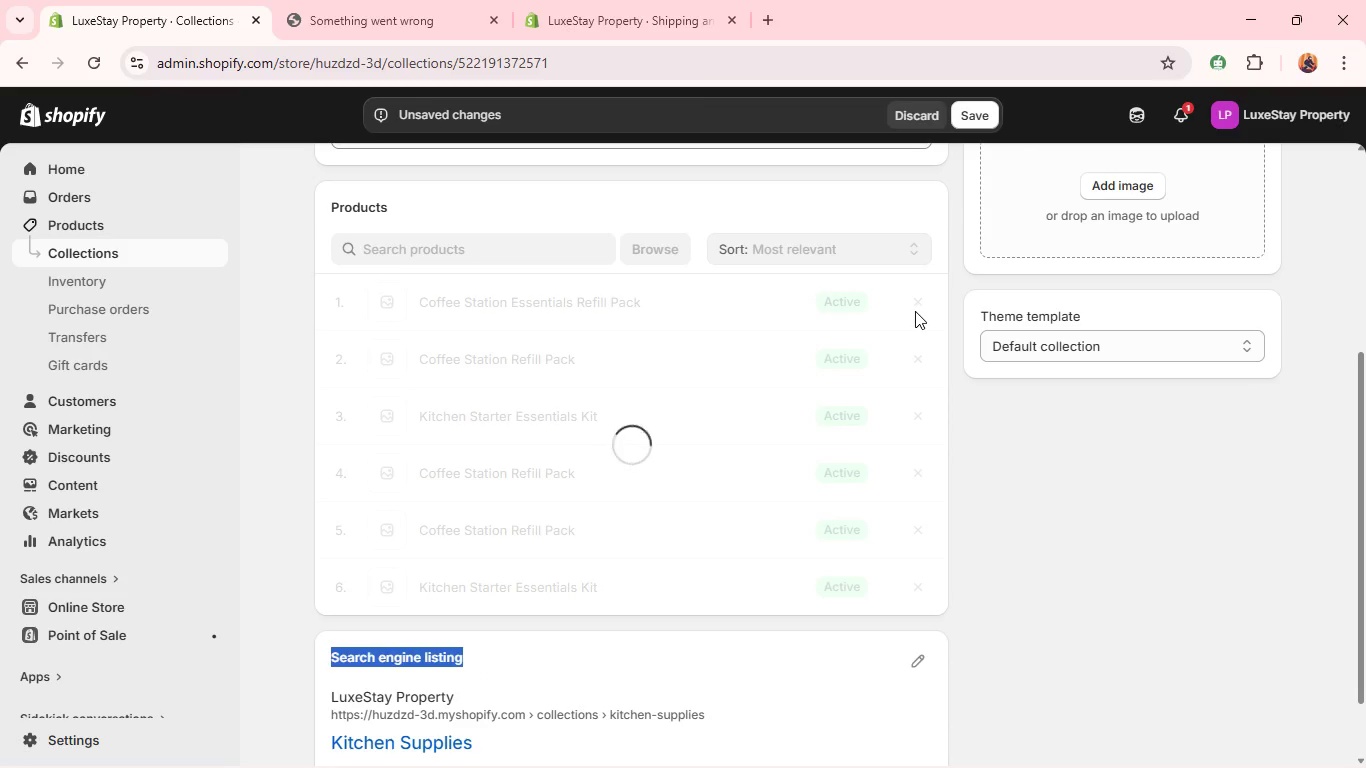 
triple_click([915, 311])
 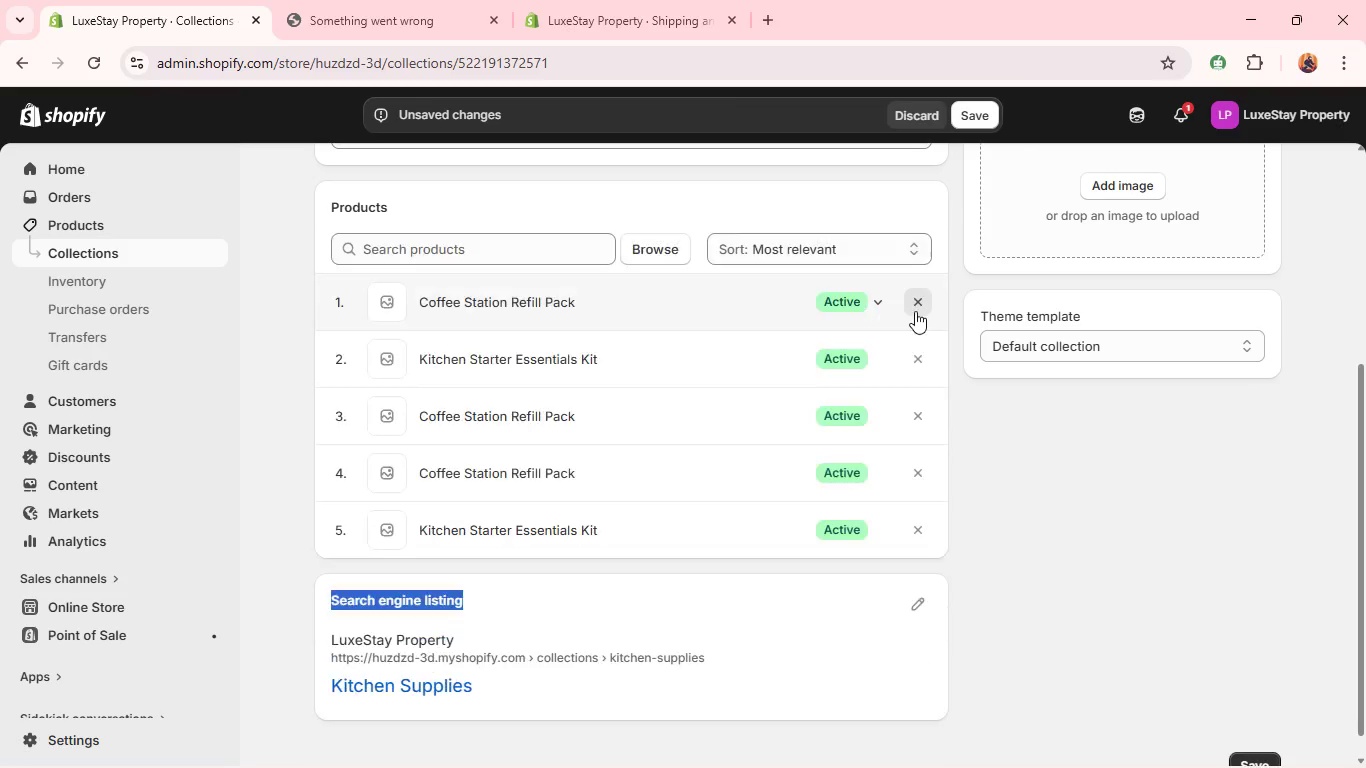 
triple_click([915, 311])
 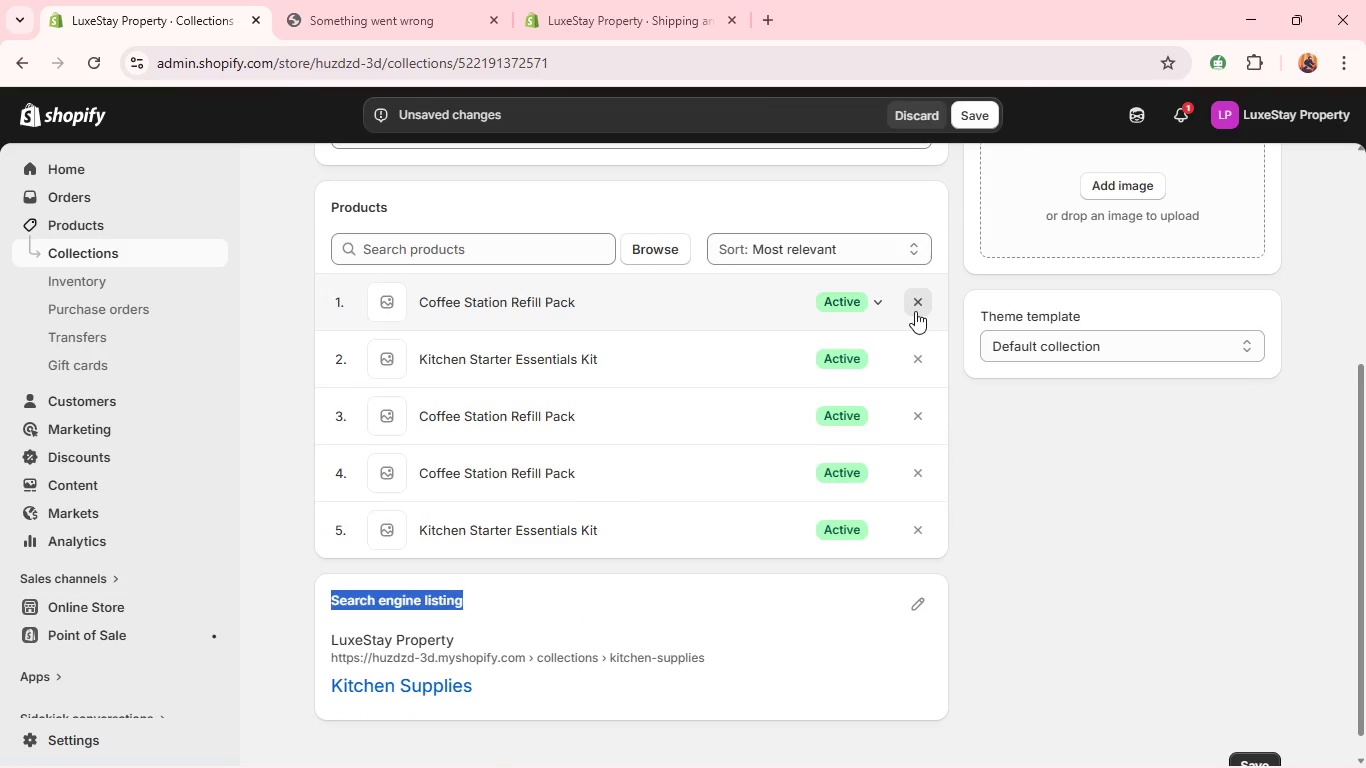 
triple_click([915, 311])
 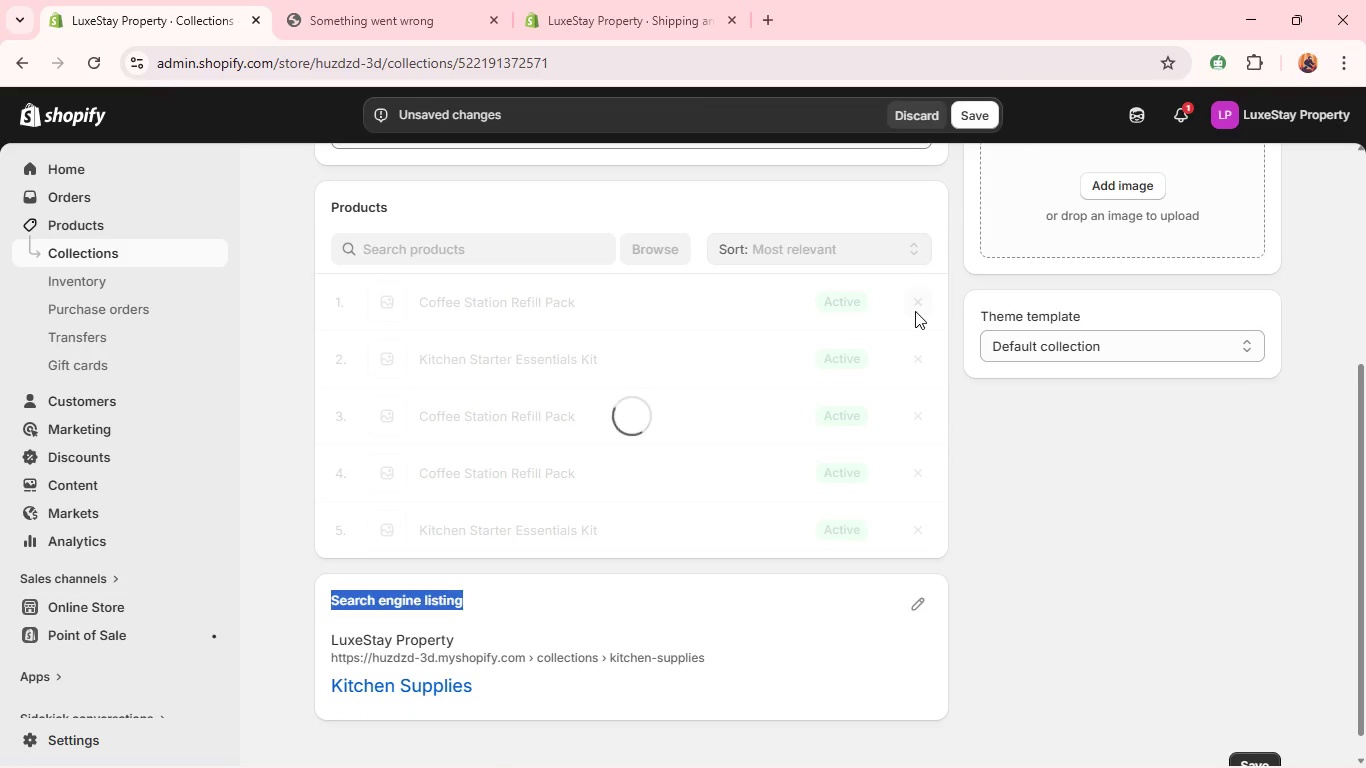 
triple_click([915, 311])
 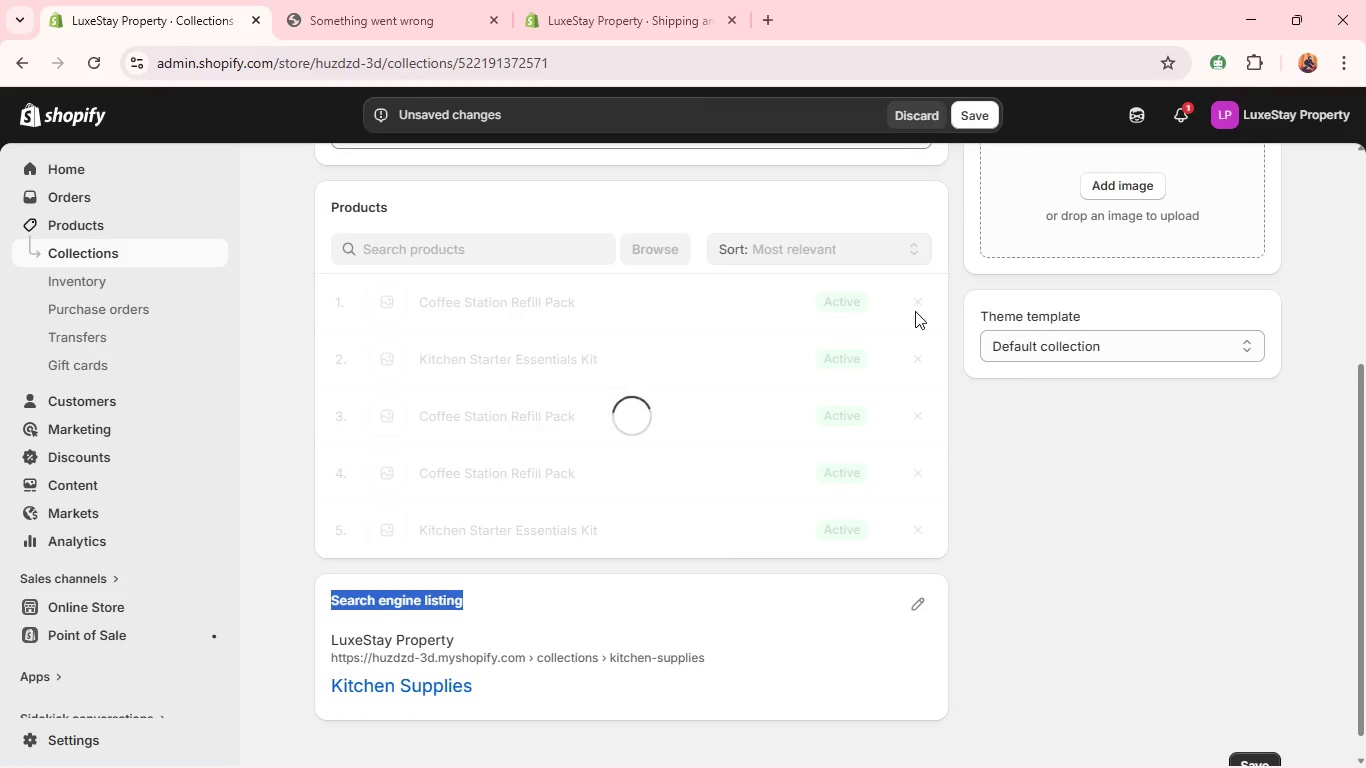 
triple_click([915, 311])
 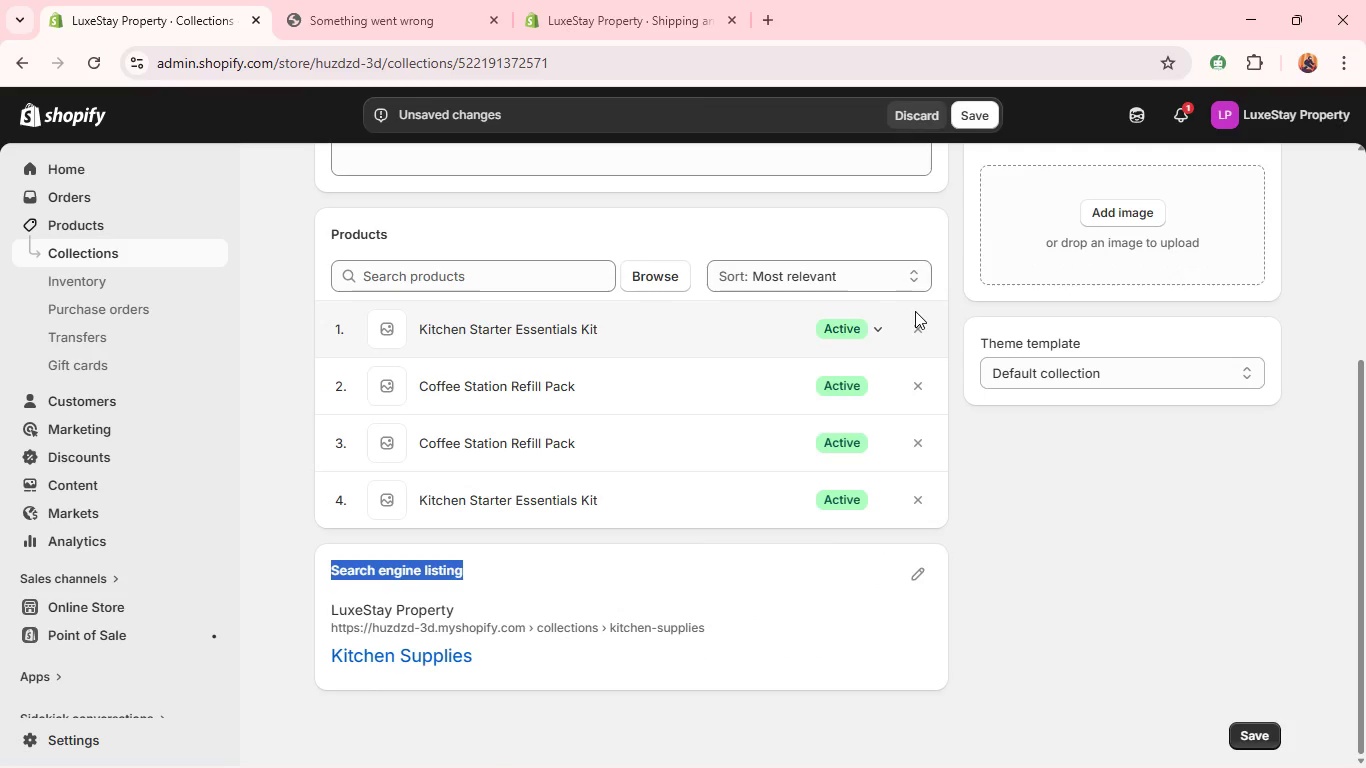 
triple_click([915, 311])
 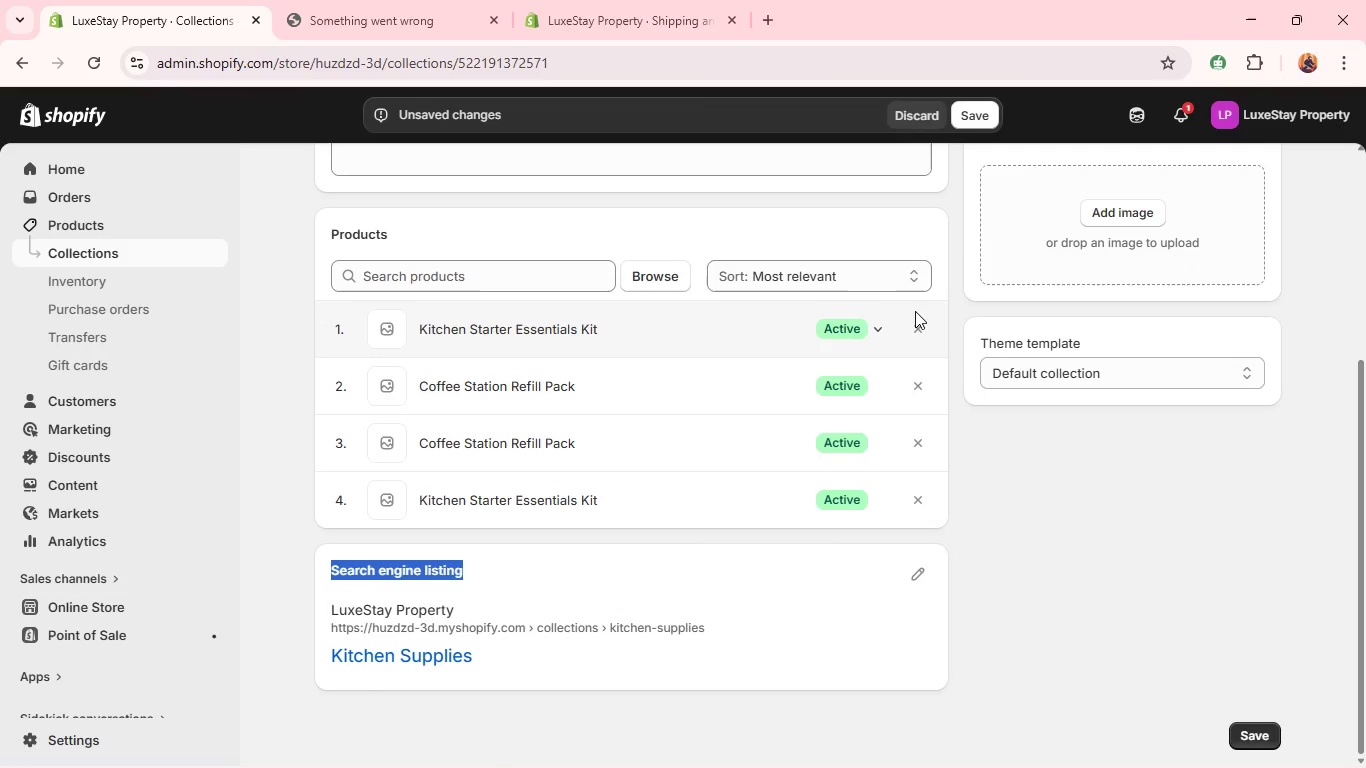 
triple_click([915, 311])
 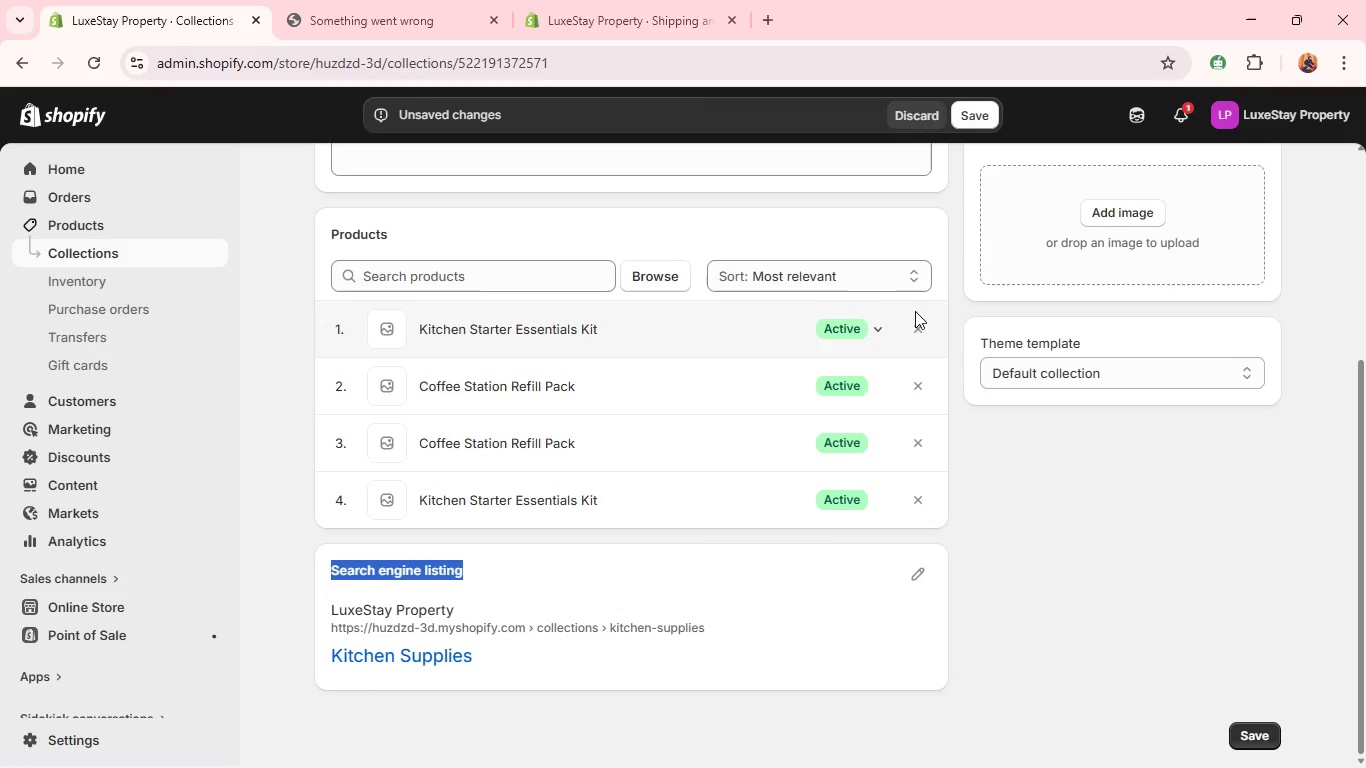 
triple_click([915, 311])
 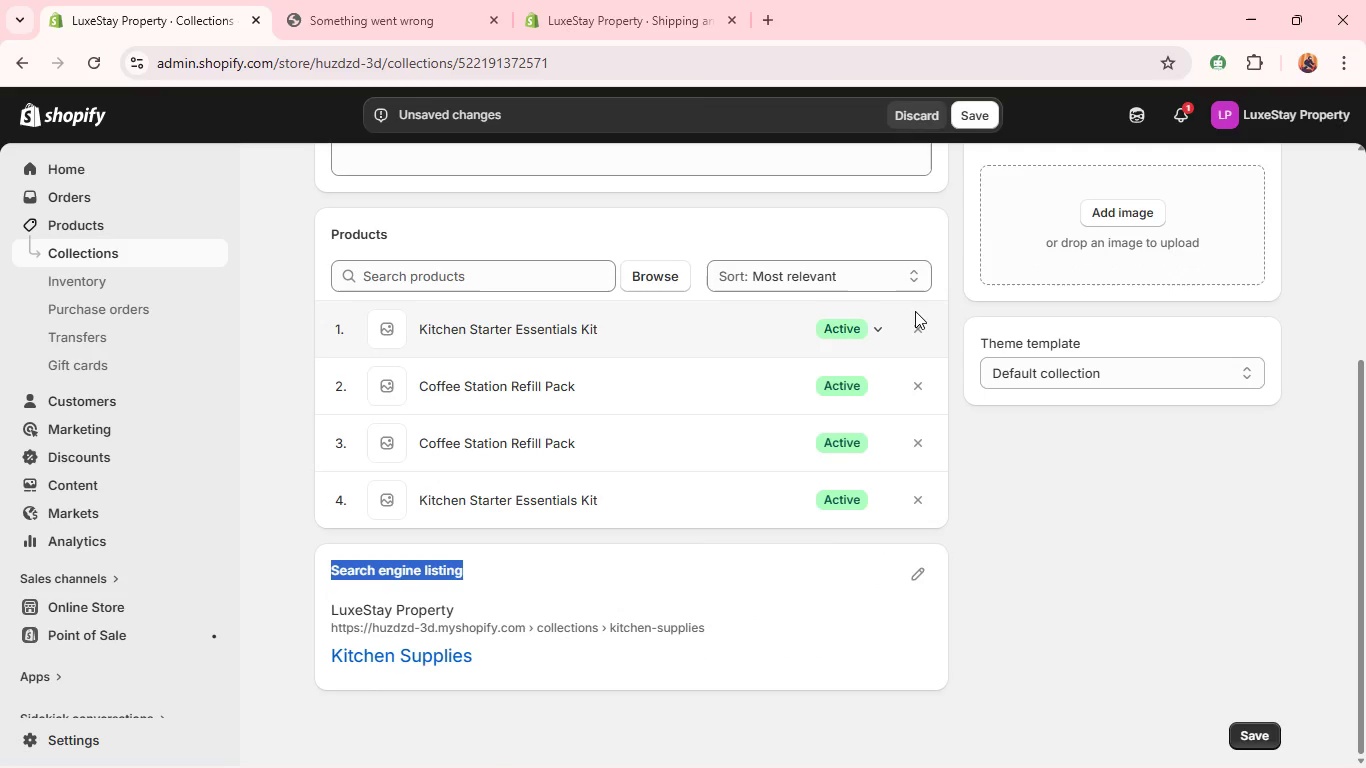 
triple_click([915, 311])
 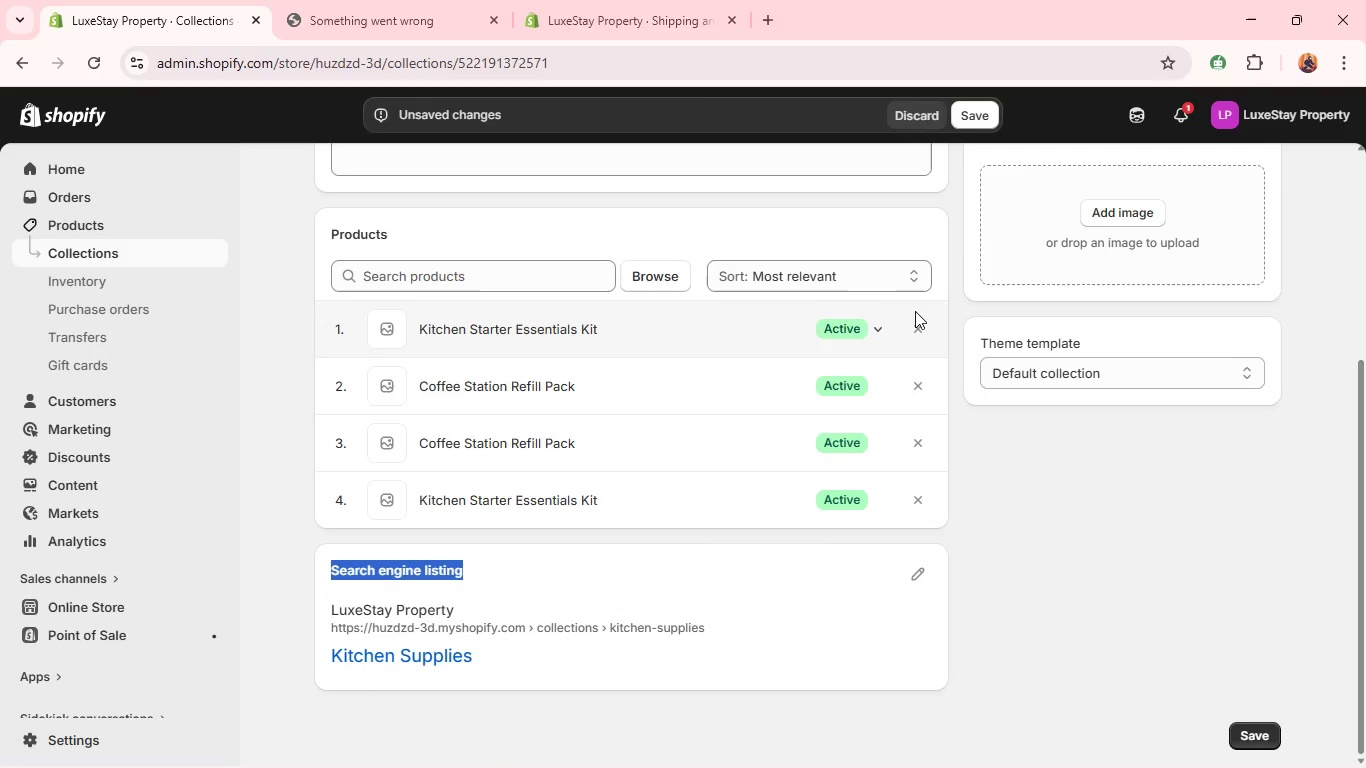 
triple_click([915, 311])
 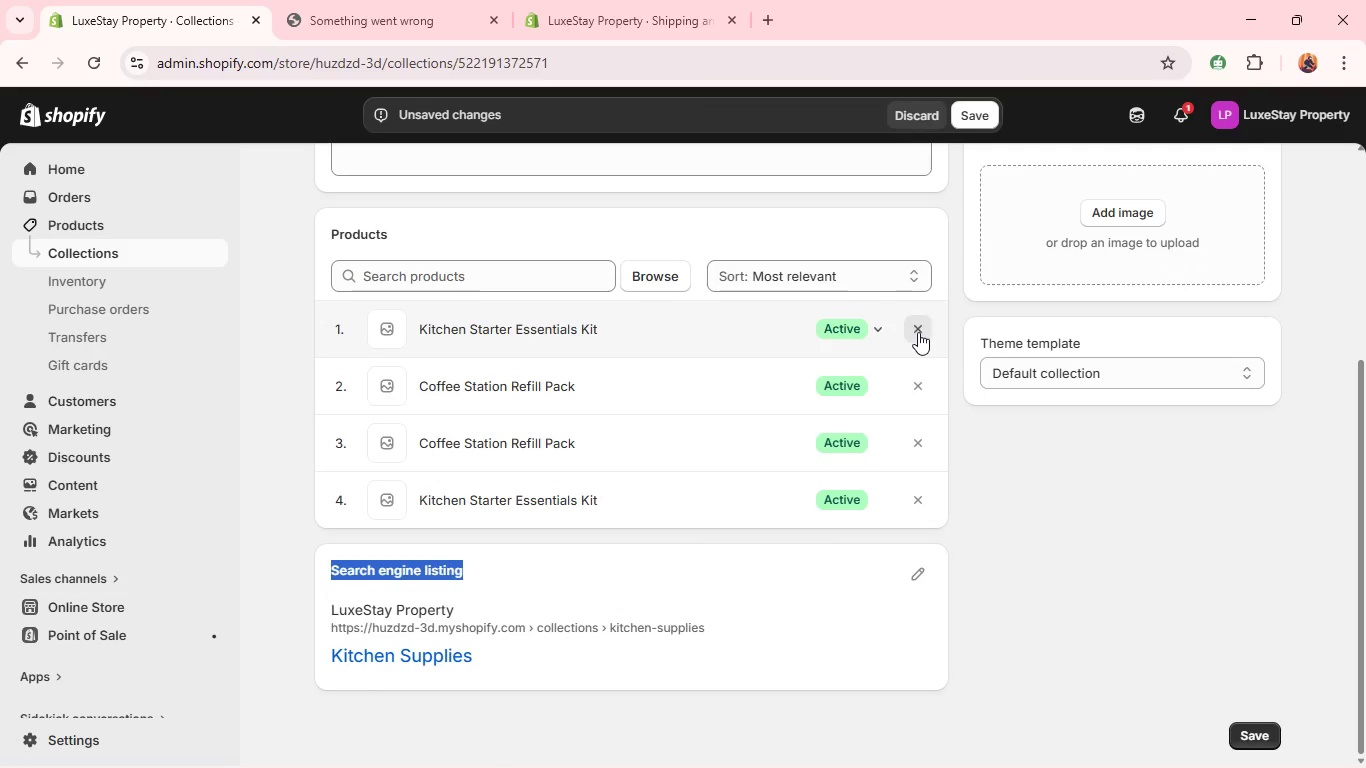 
double_click([918, 332])
 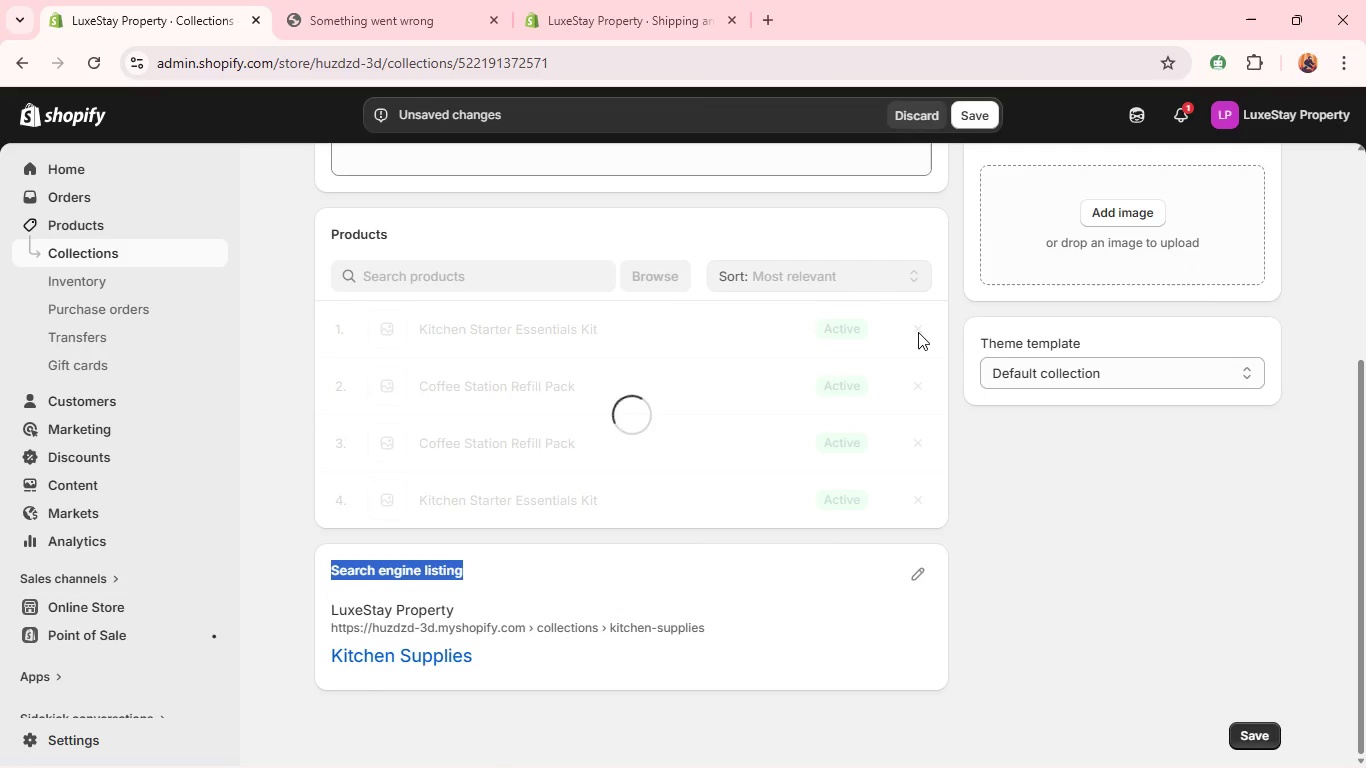 
triple_click([918, 332])
 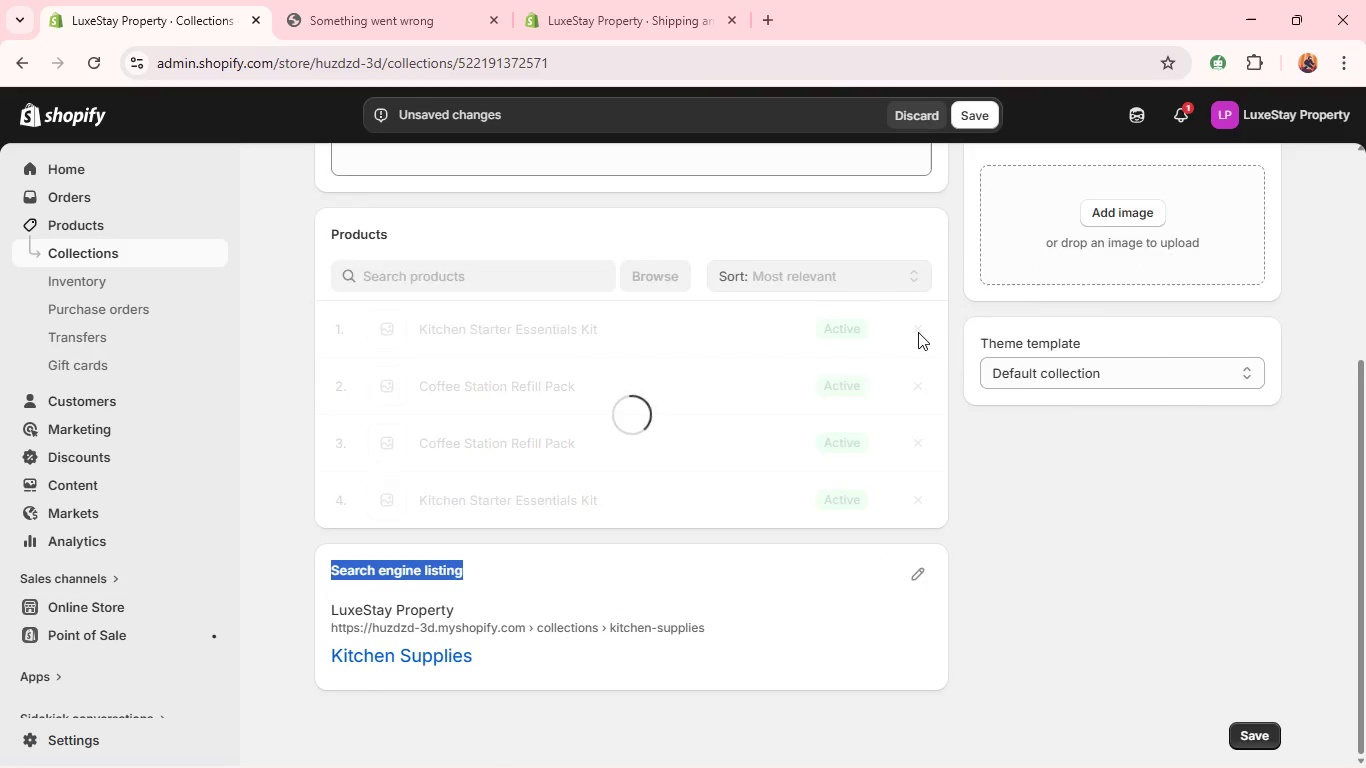 
triple_click([918, 332])
 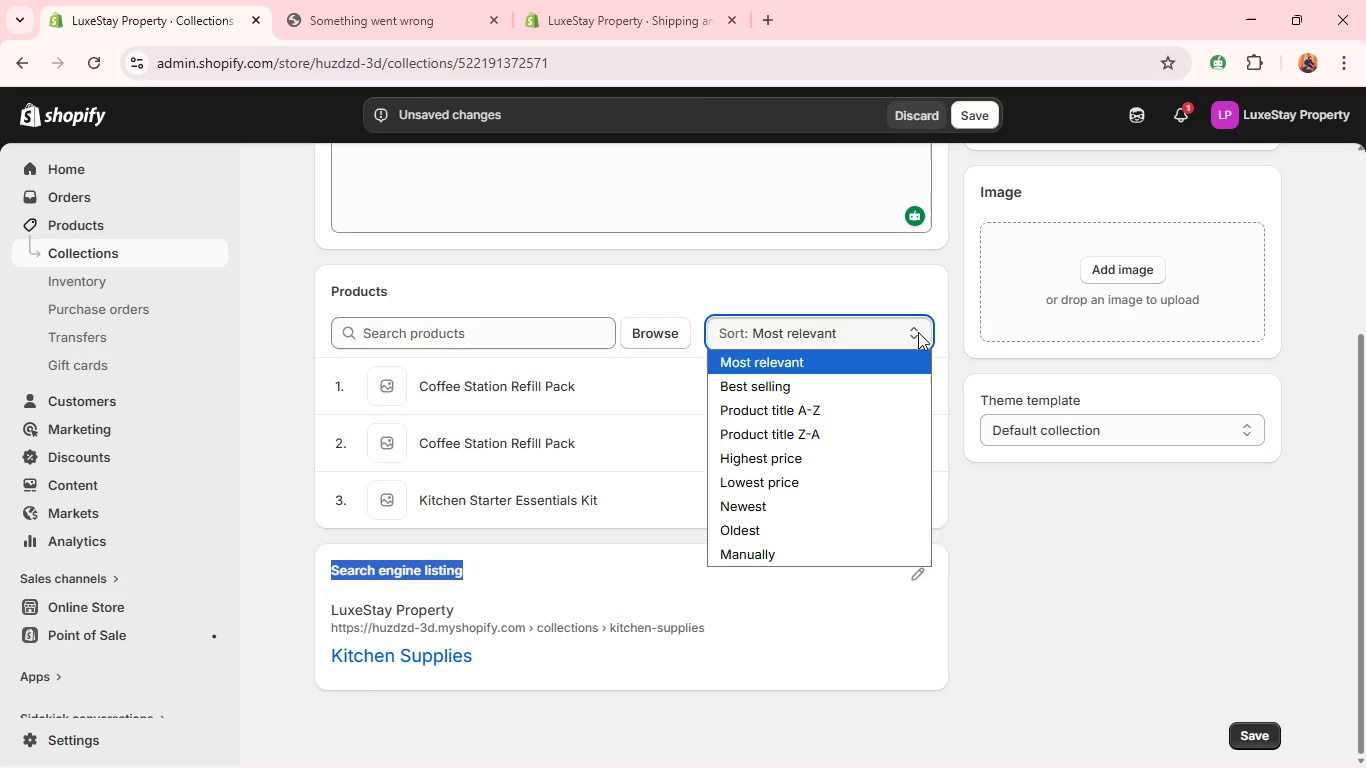 
triple_click([918, 332])
 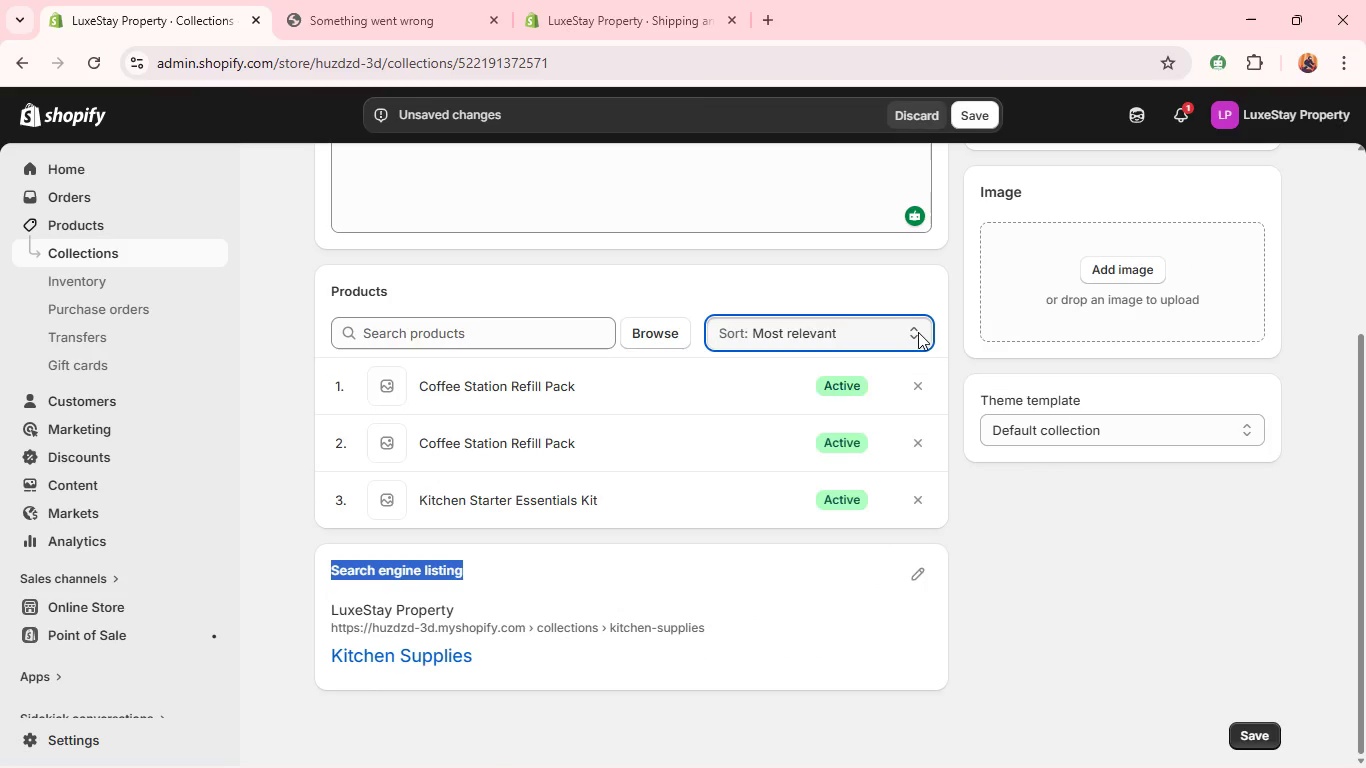 
triple_click([918, 332])
 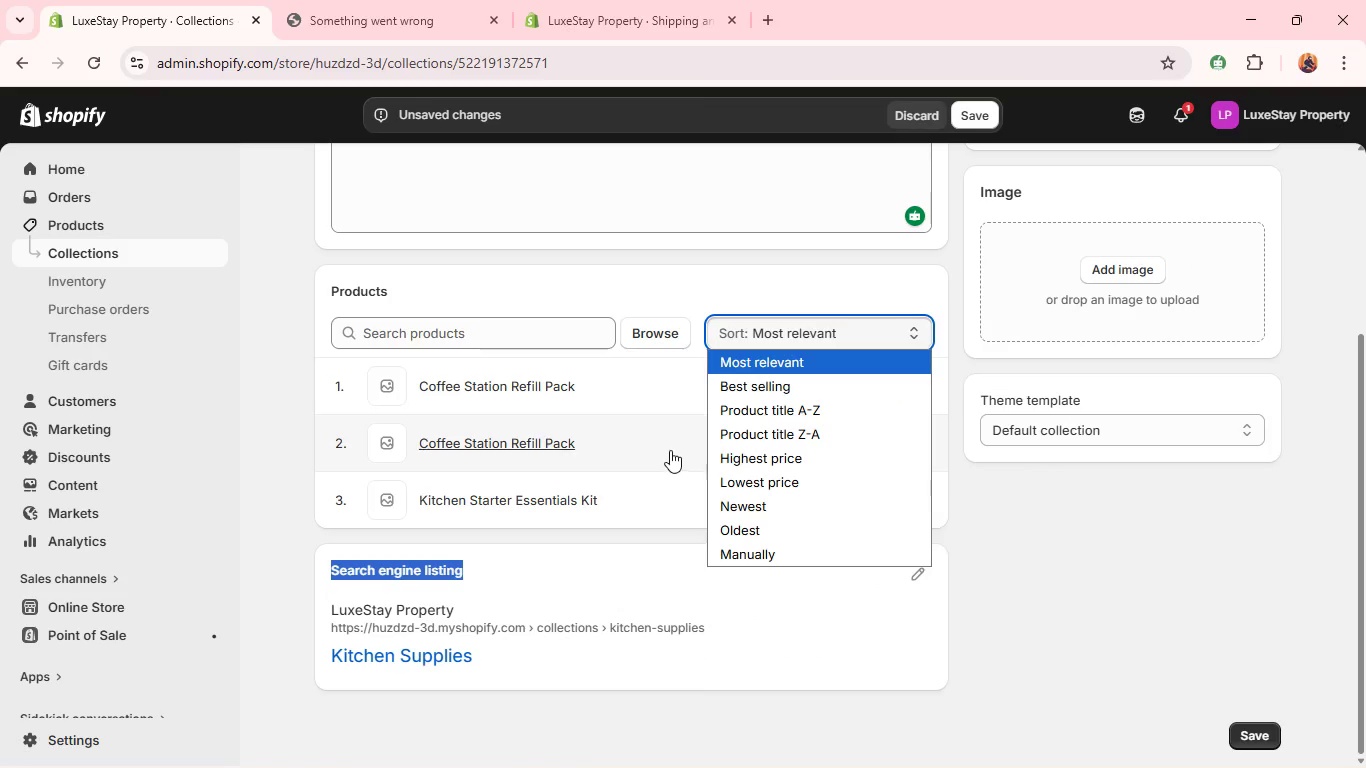 
left_click([670, 449])
 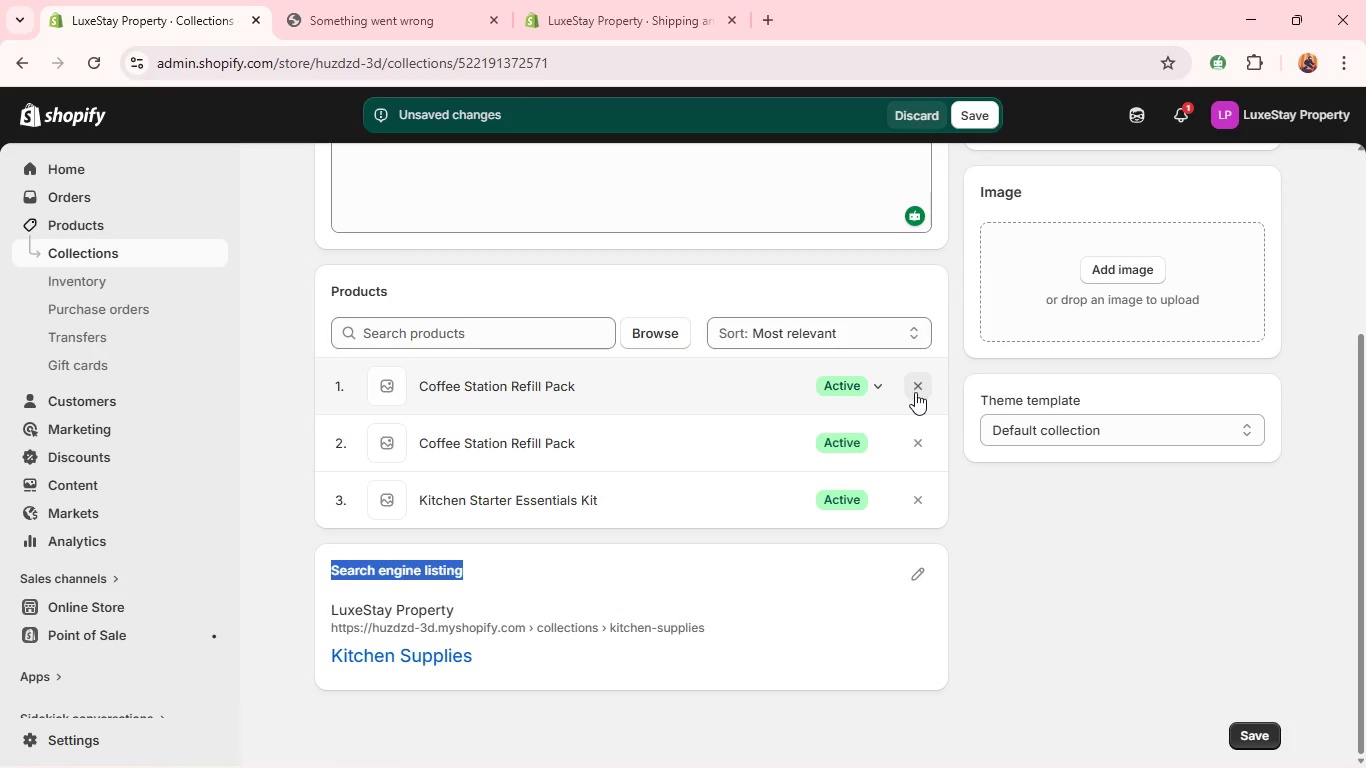 
left_click([917, 393])
 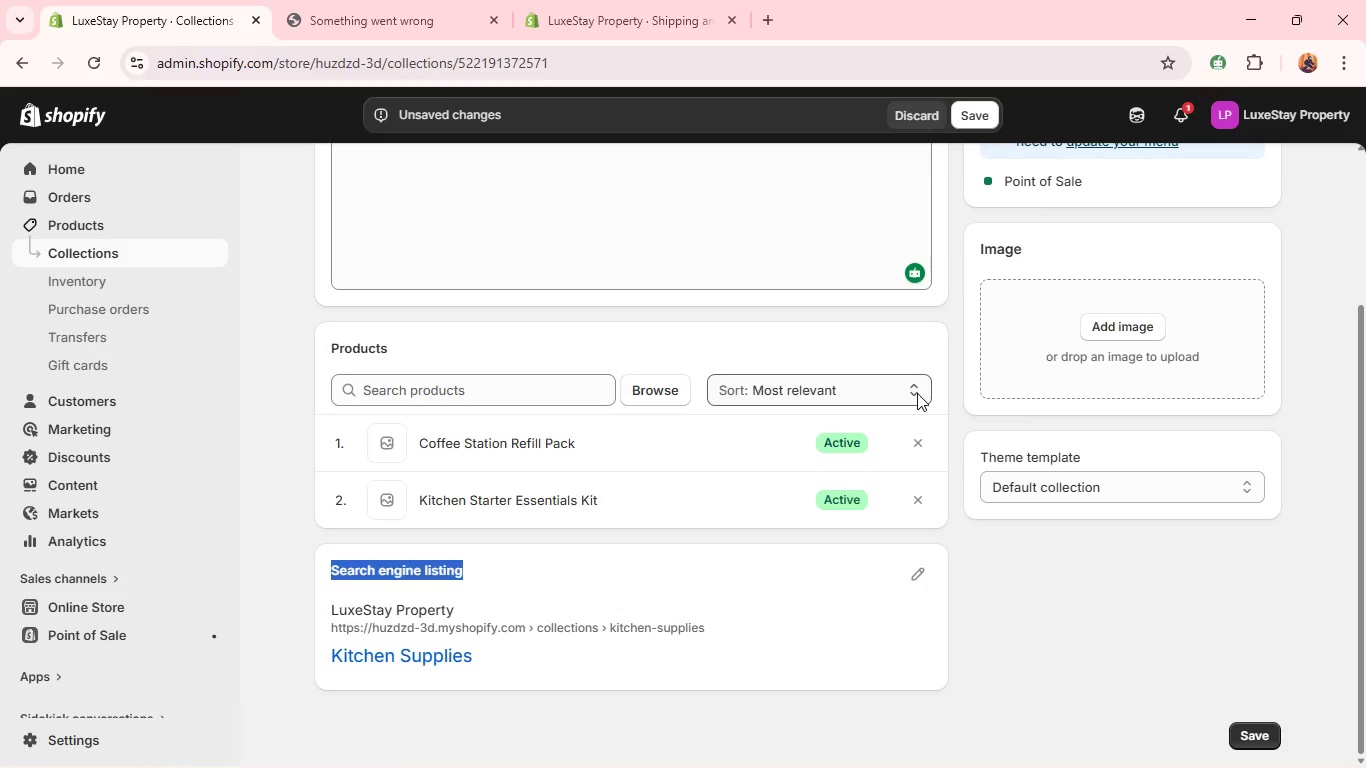 
left_click_drag(start_coordinate=[917, 393], to_coordinate=[963, 553])
 